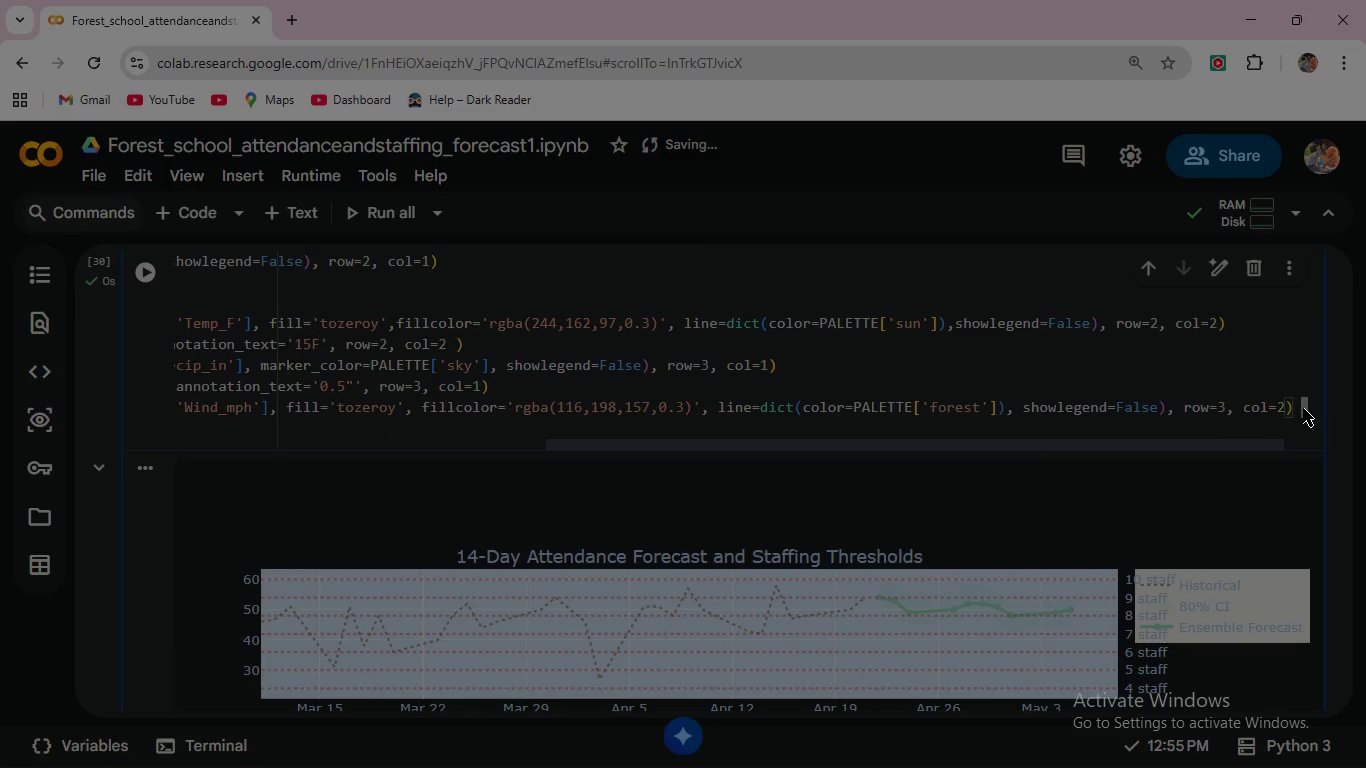 
left_click([1303, 408])
 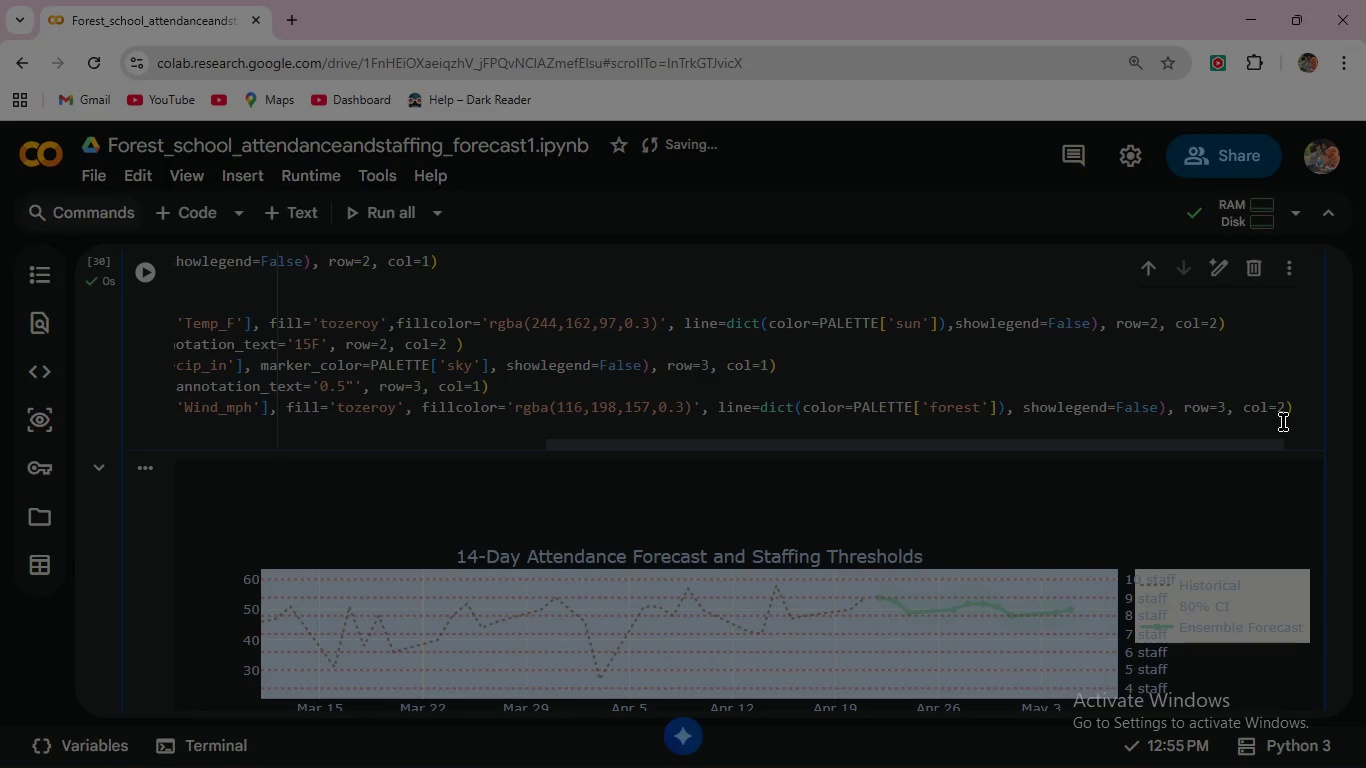 
key(Enter)
 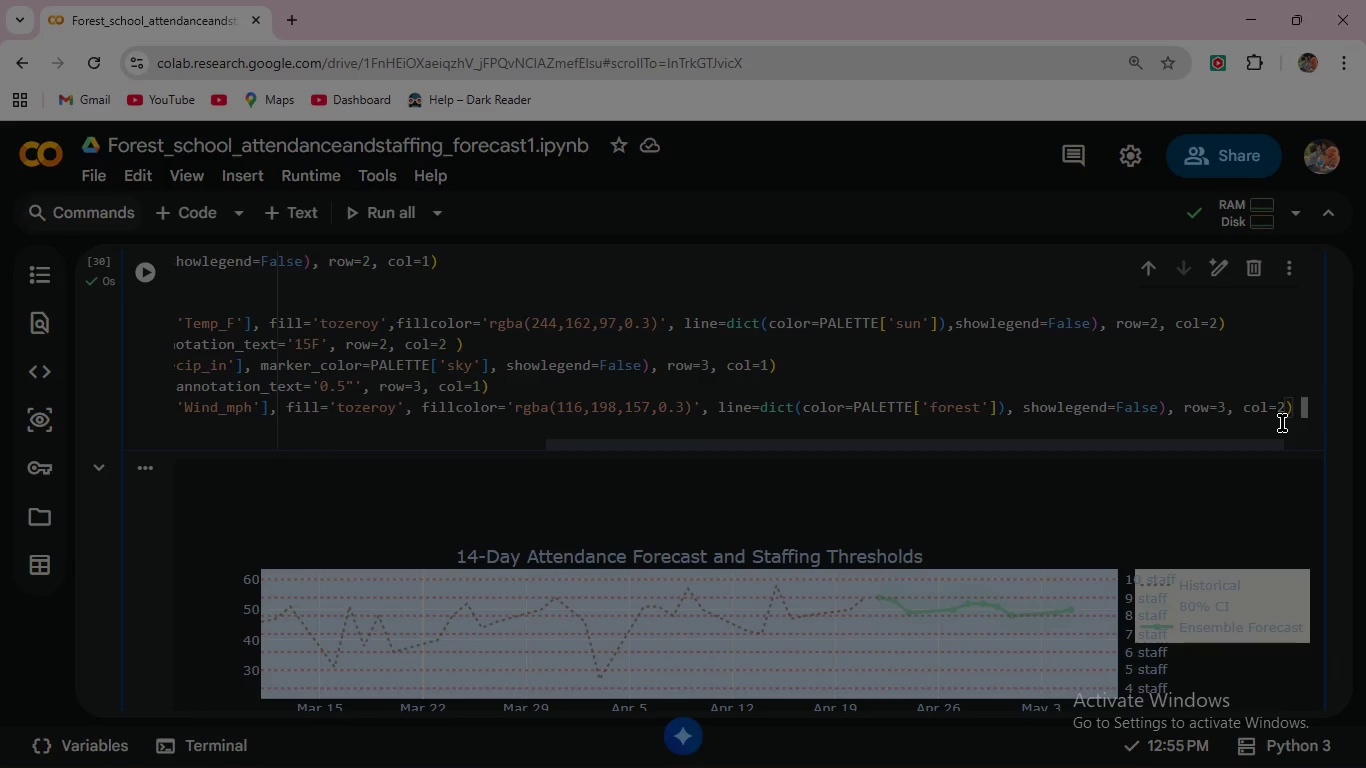 
key(Enter)
 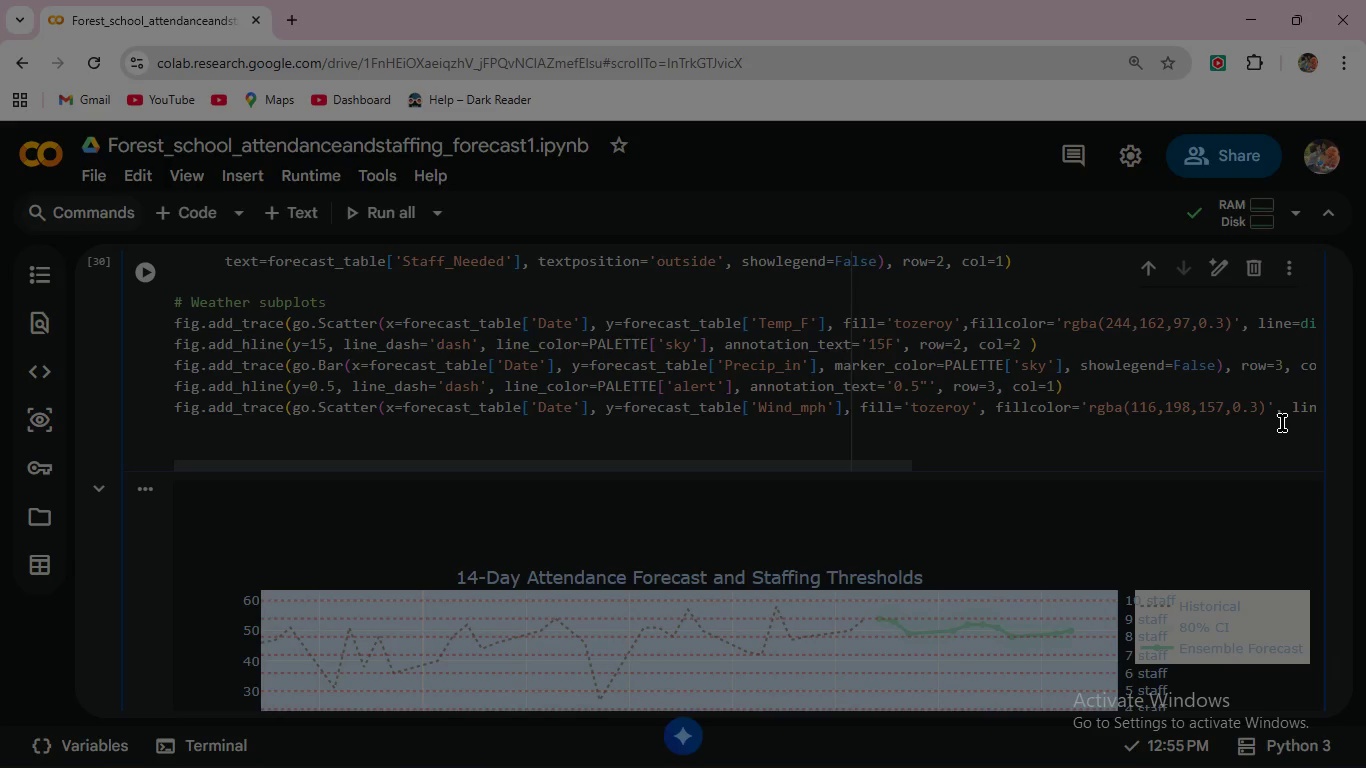 
wait(24.69)
 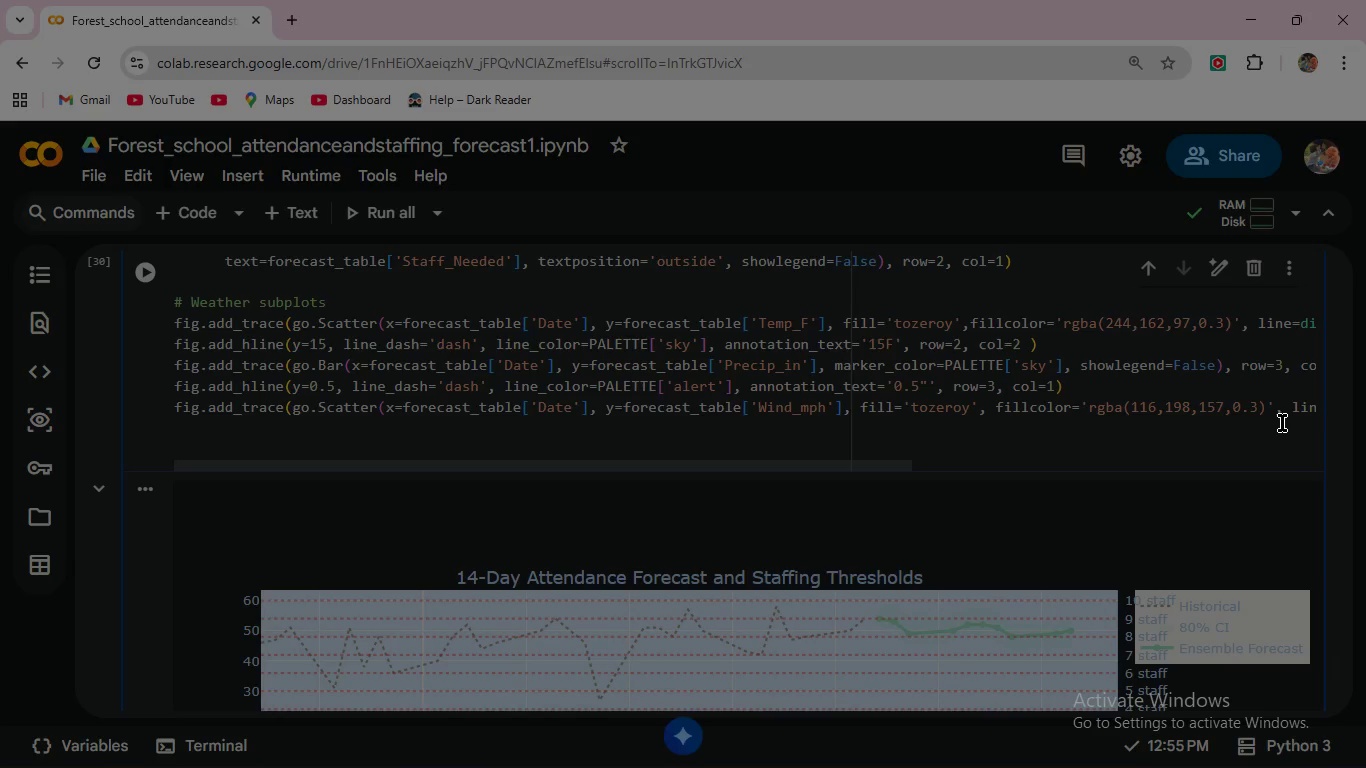 
type(fig.add_h)
 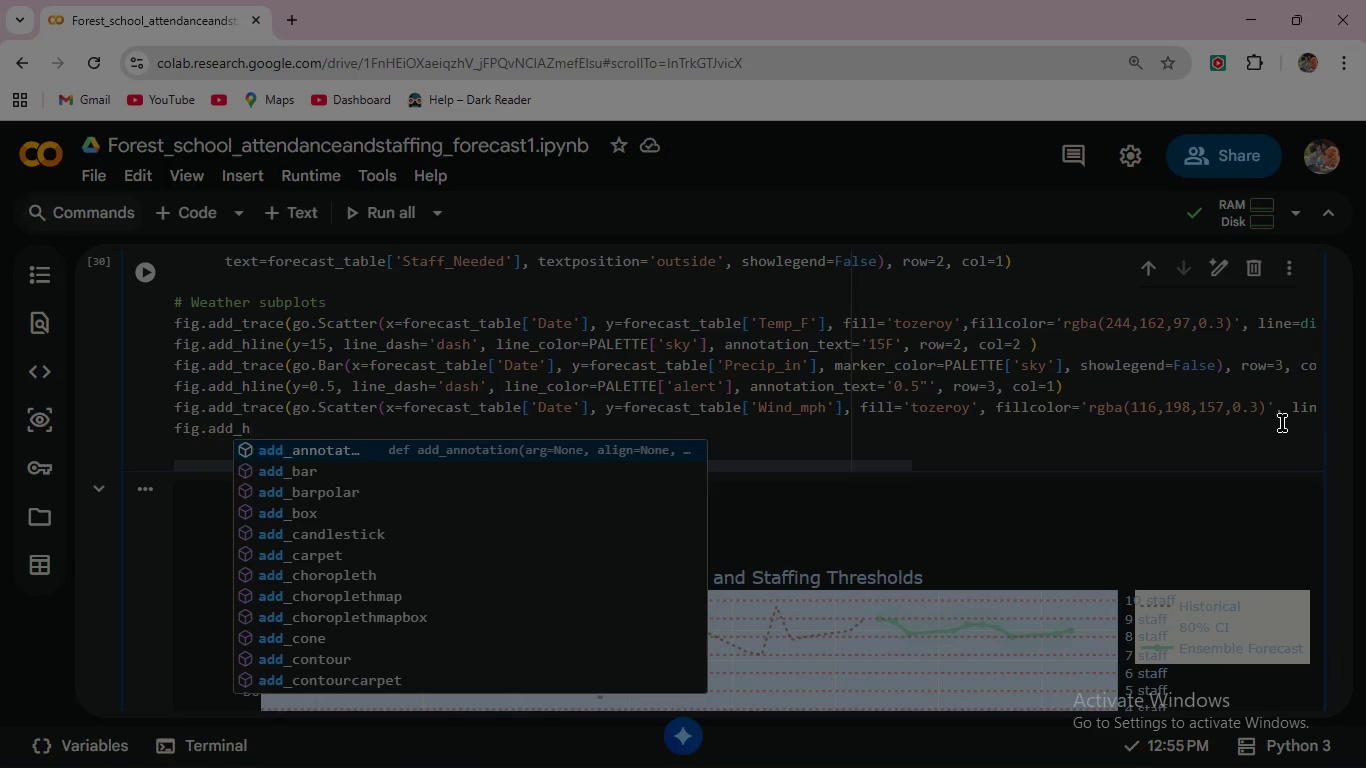 
key(ArrowDown)
 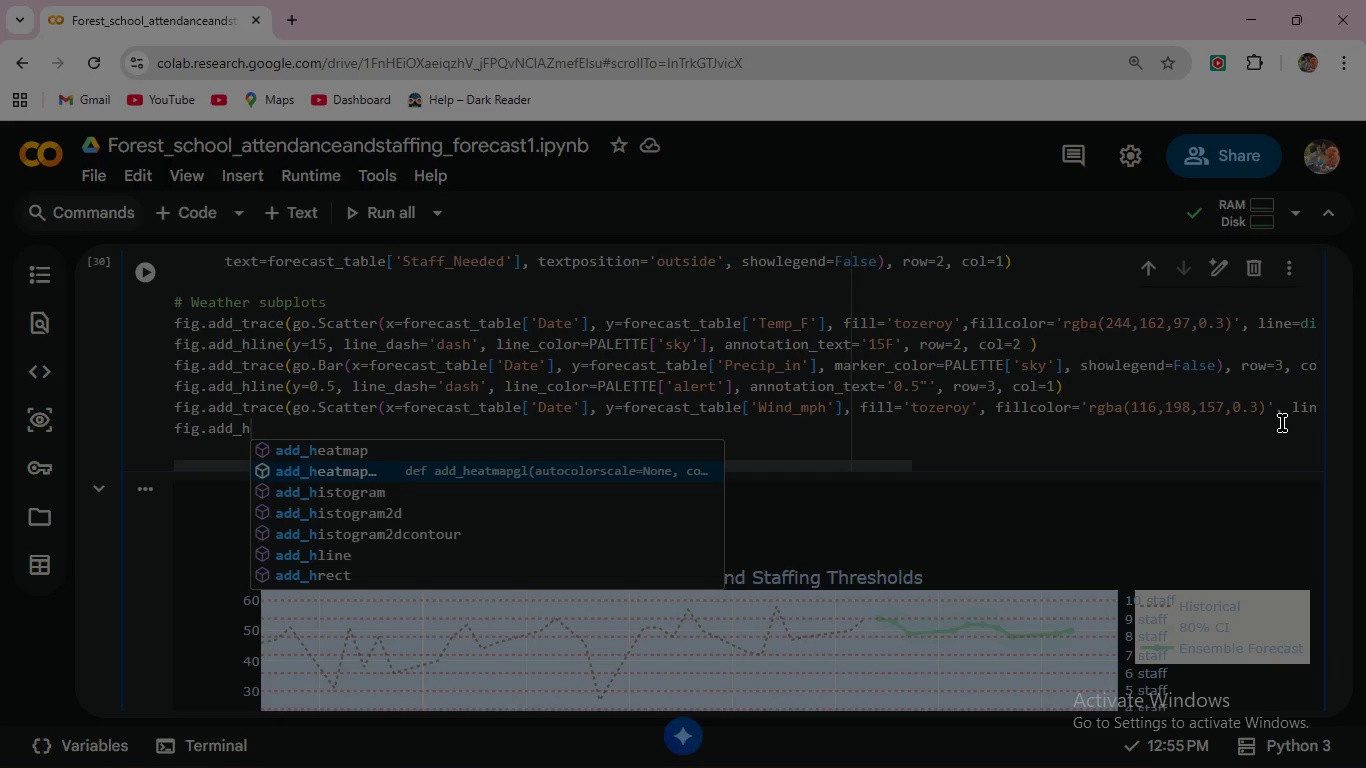 
key(ArrowDown)
 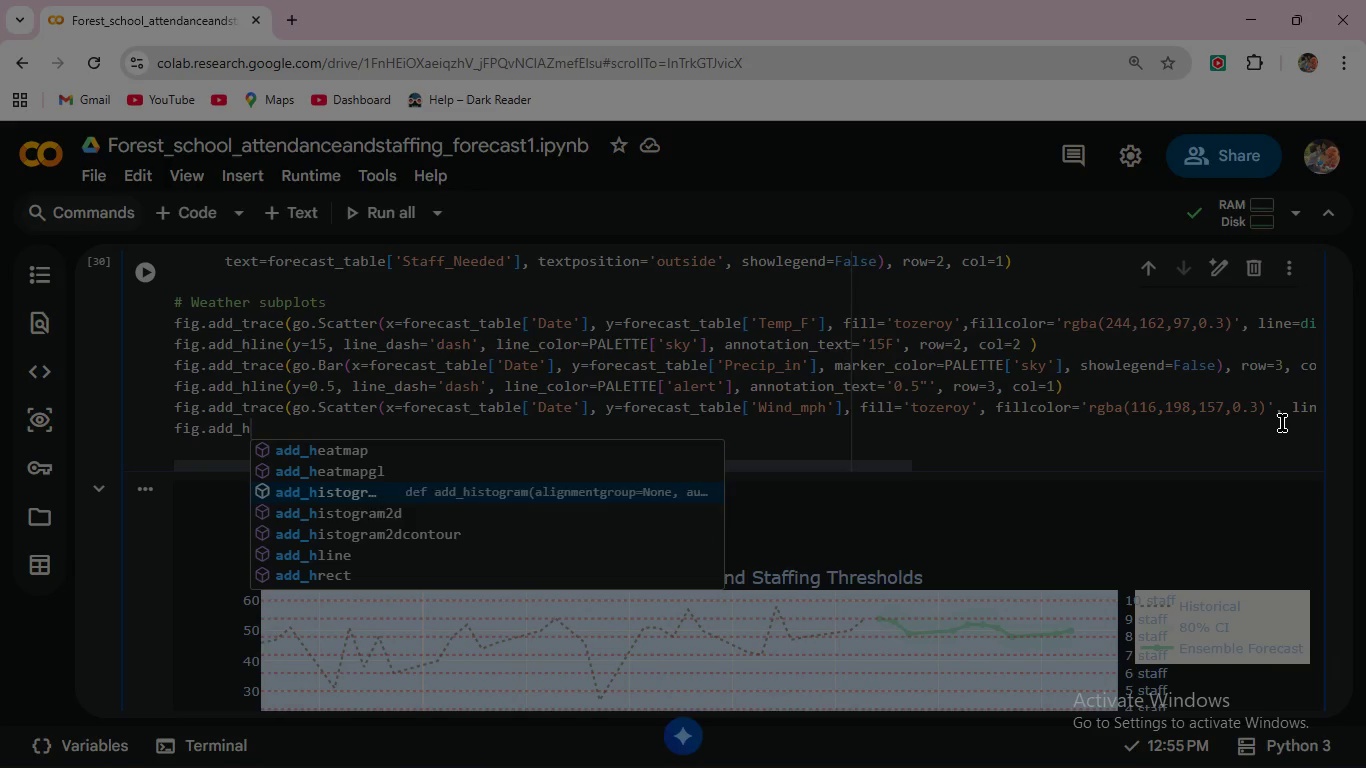 
key(ArrowDown)
 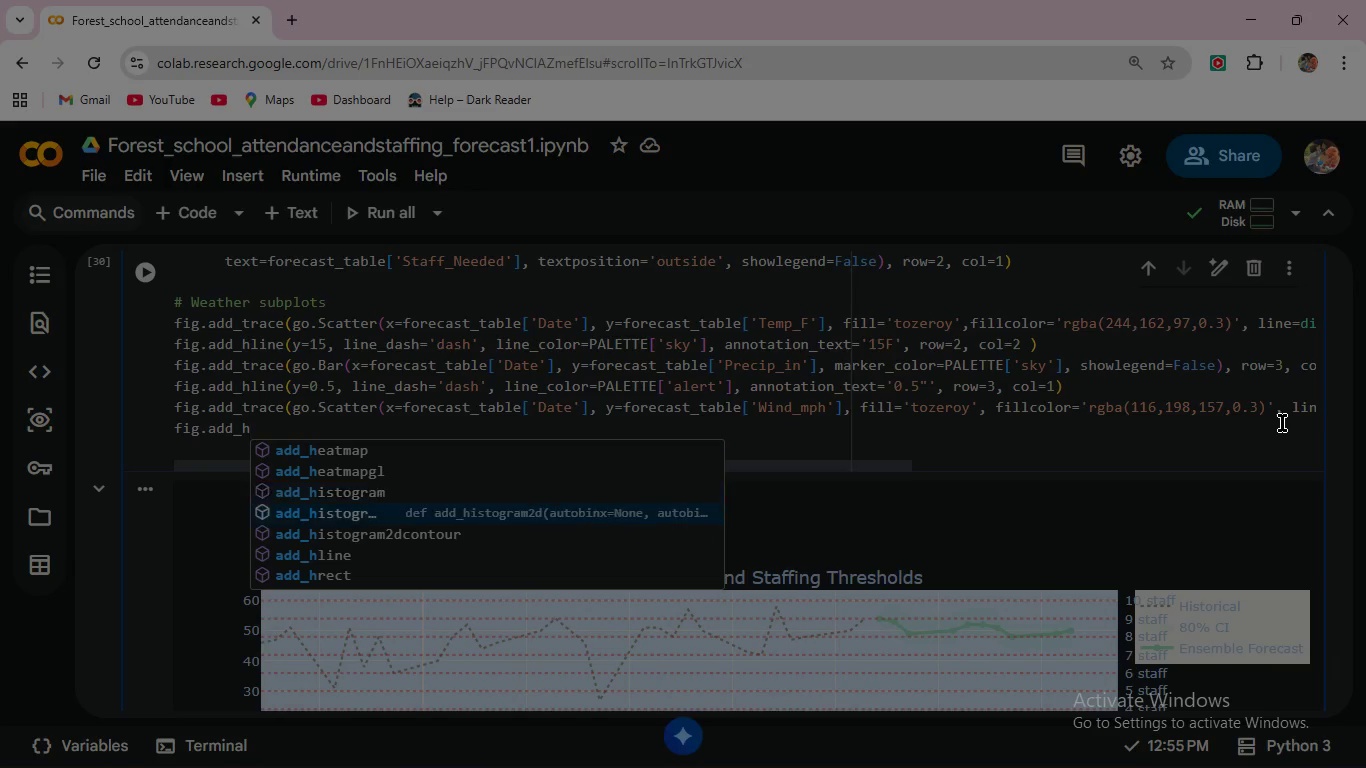 
key(ArrowDown)
 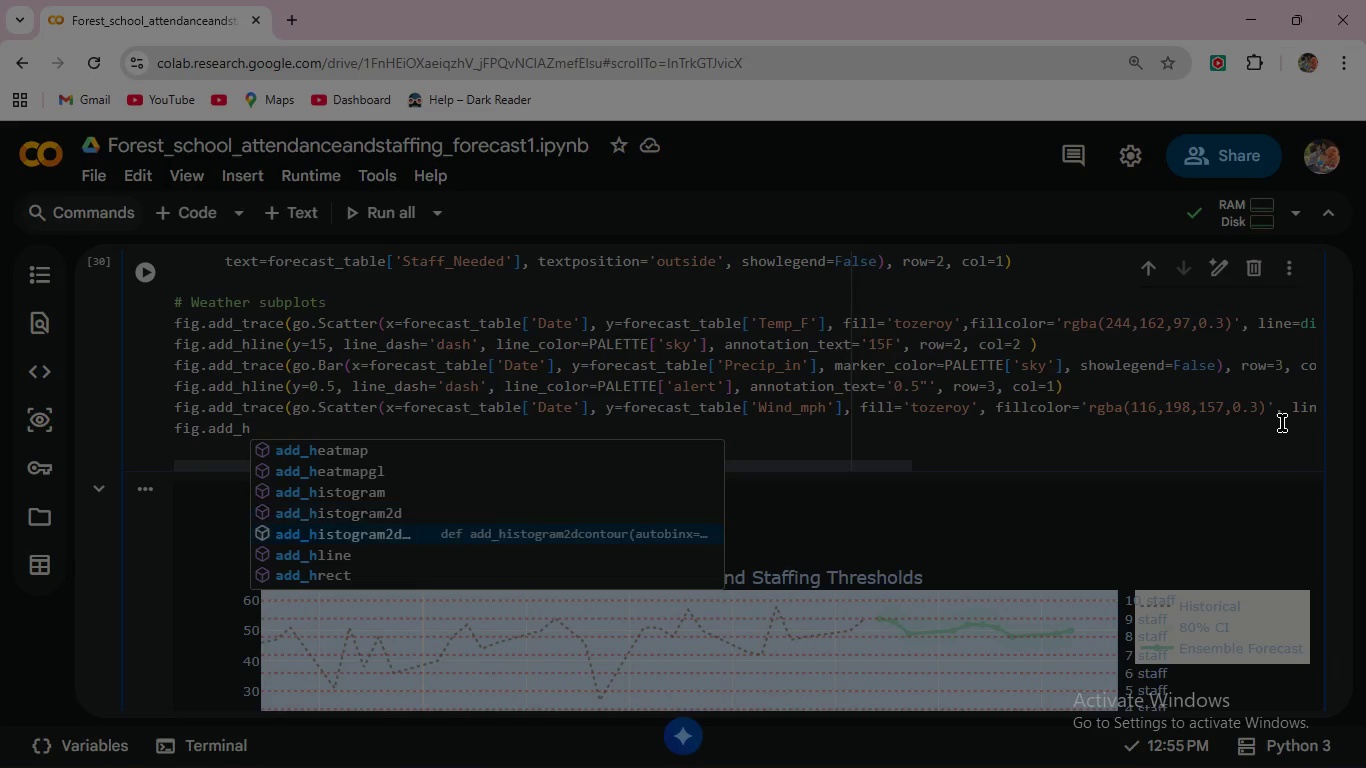 
key(ArrowDown)
 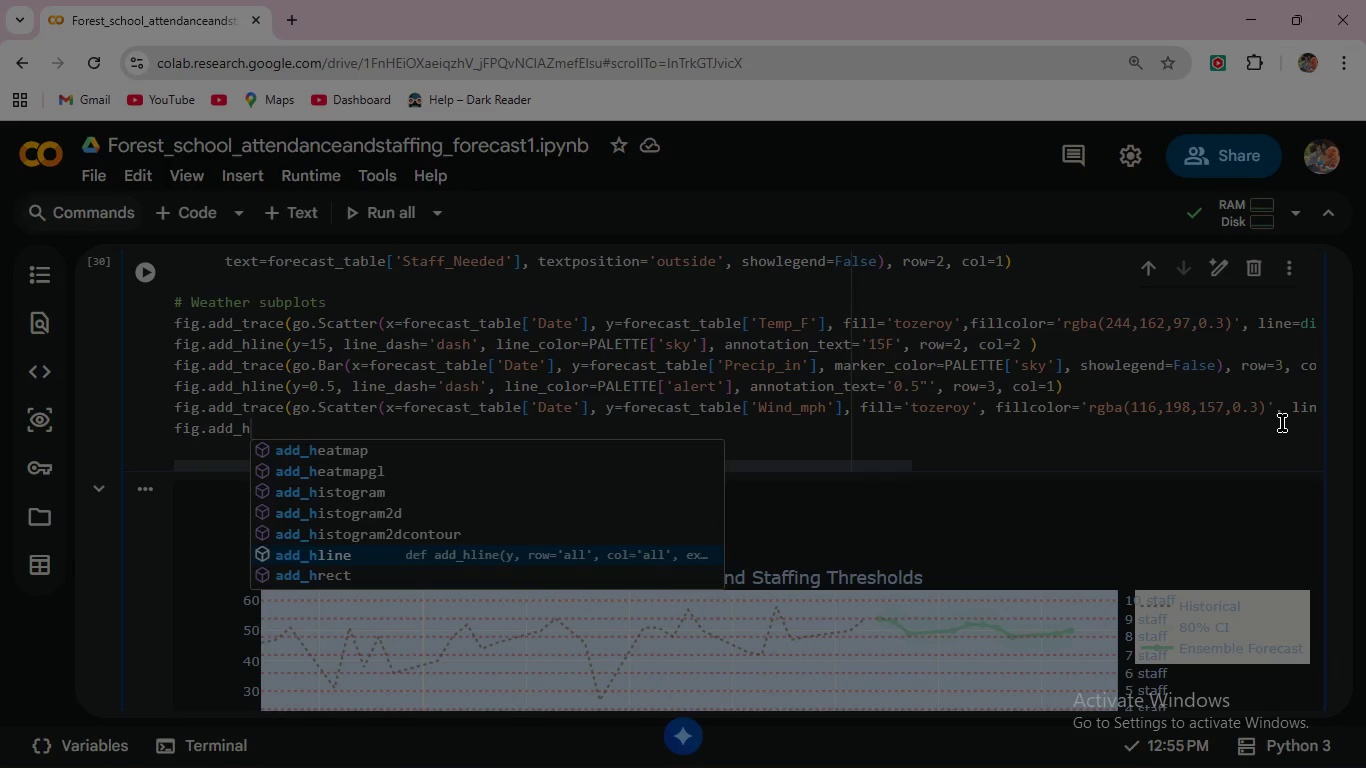 
key(Enter)
 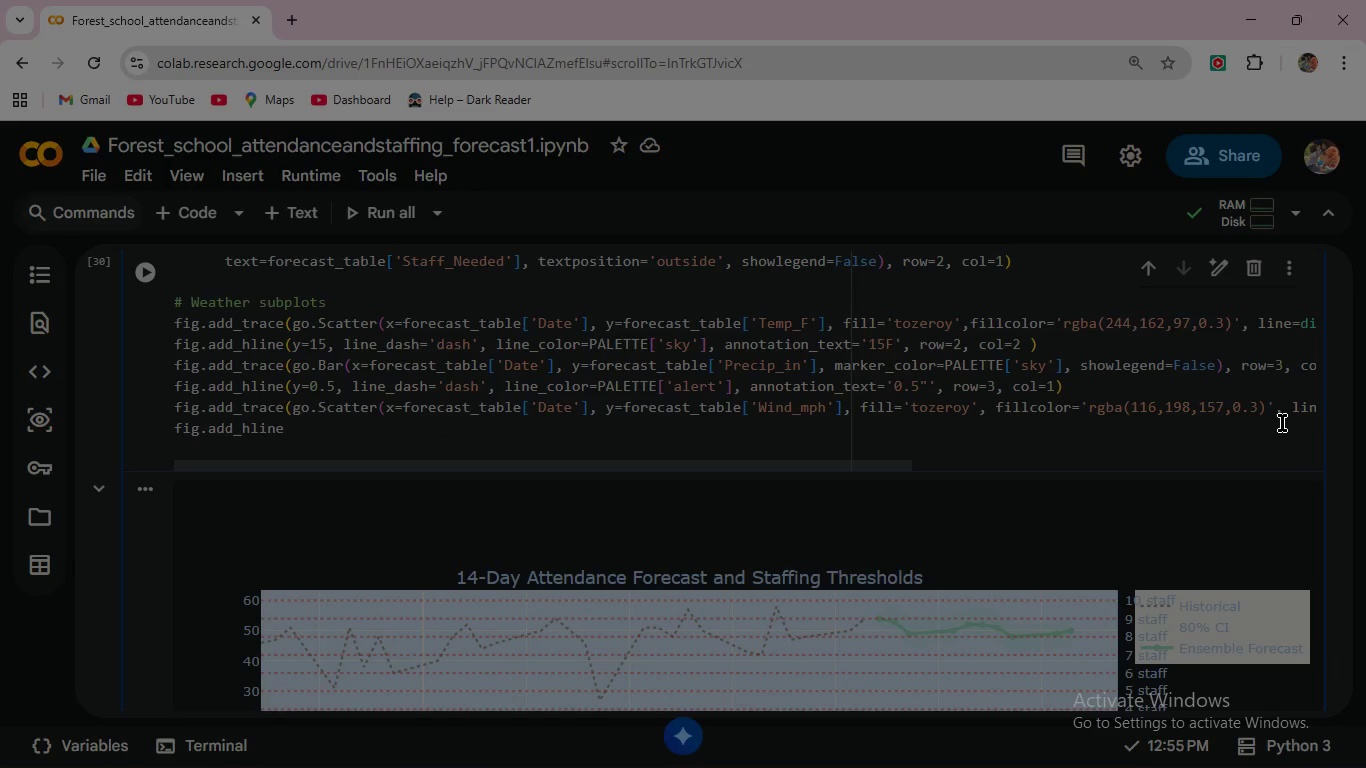 
type((y=25, line_dash=)
 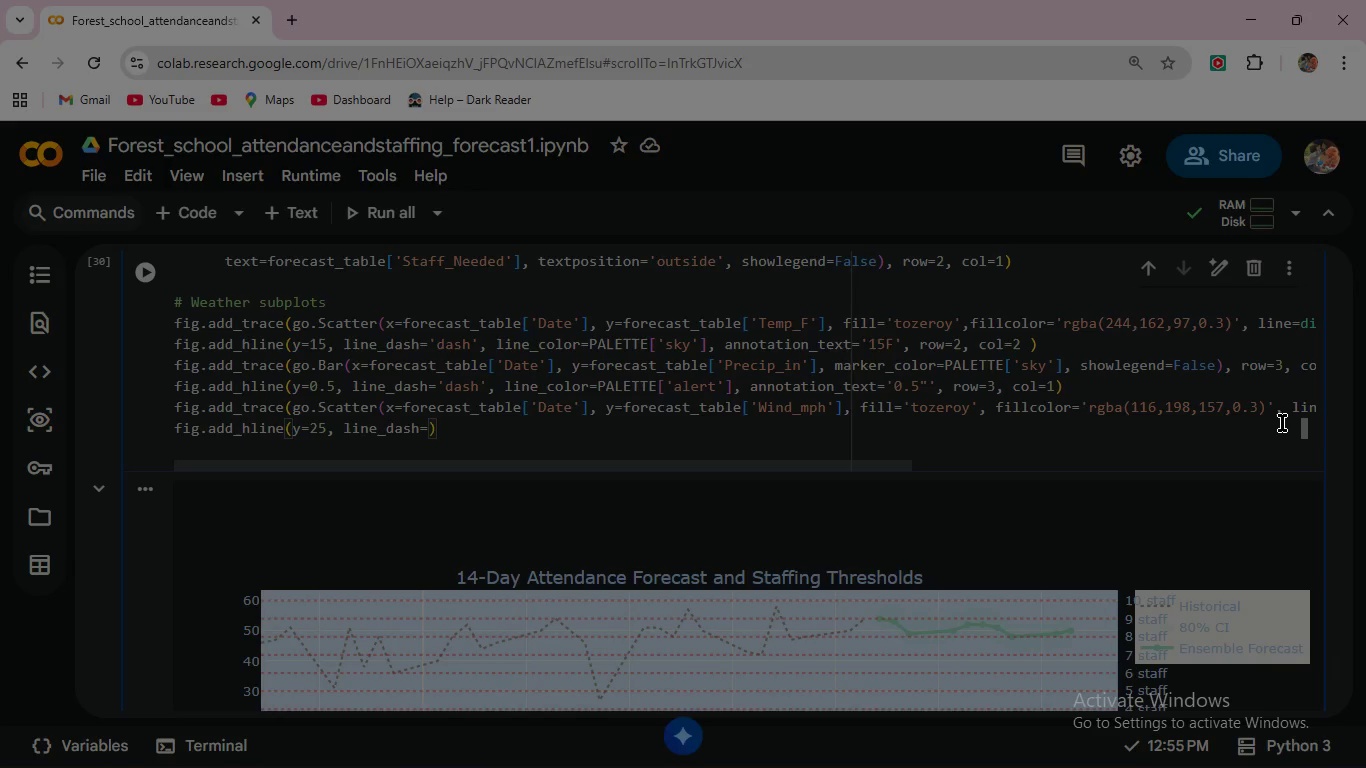 
type('dsh)
key(Backspace)
key(Backspace)
type(ash)
 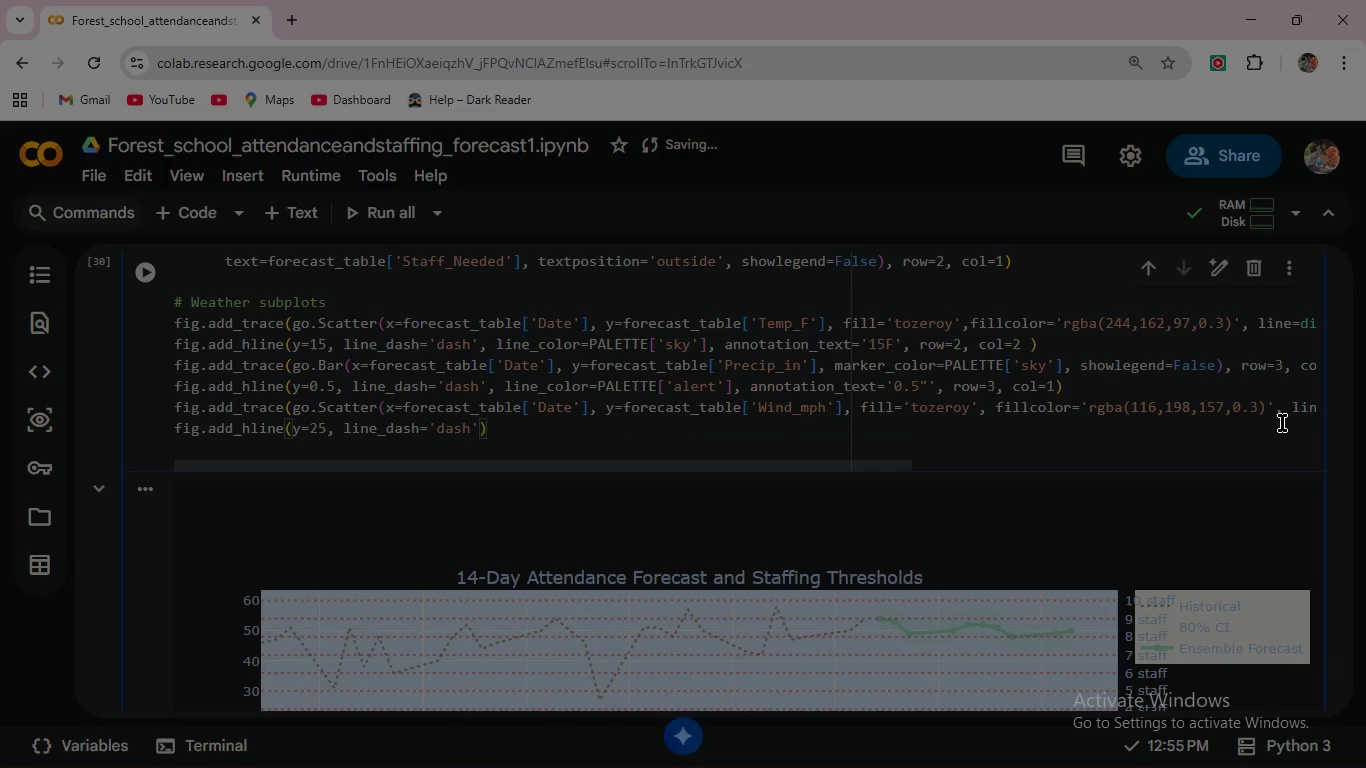 
key(ArrowRight)
 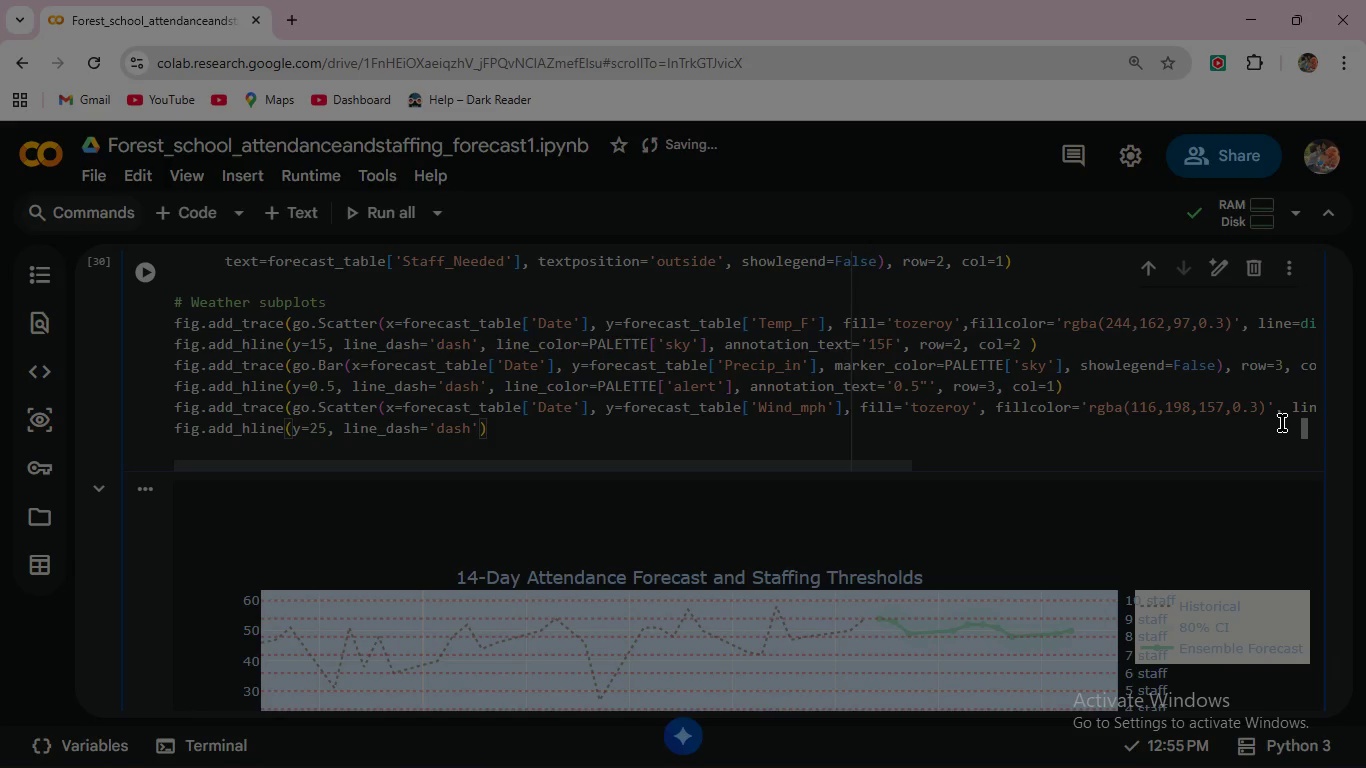 
type(, line_color=PA)
 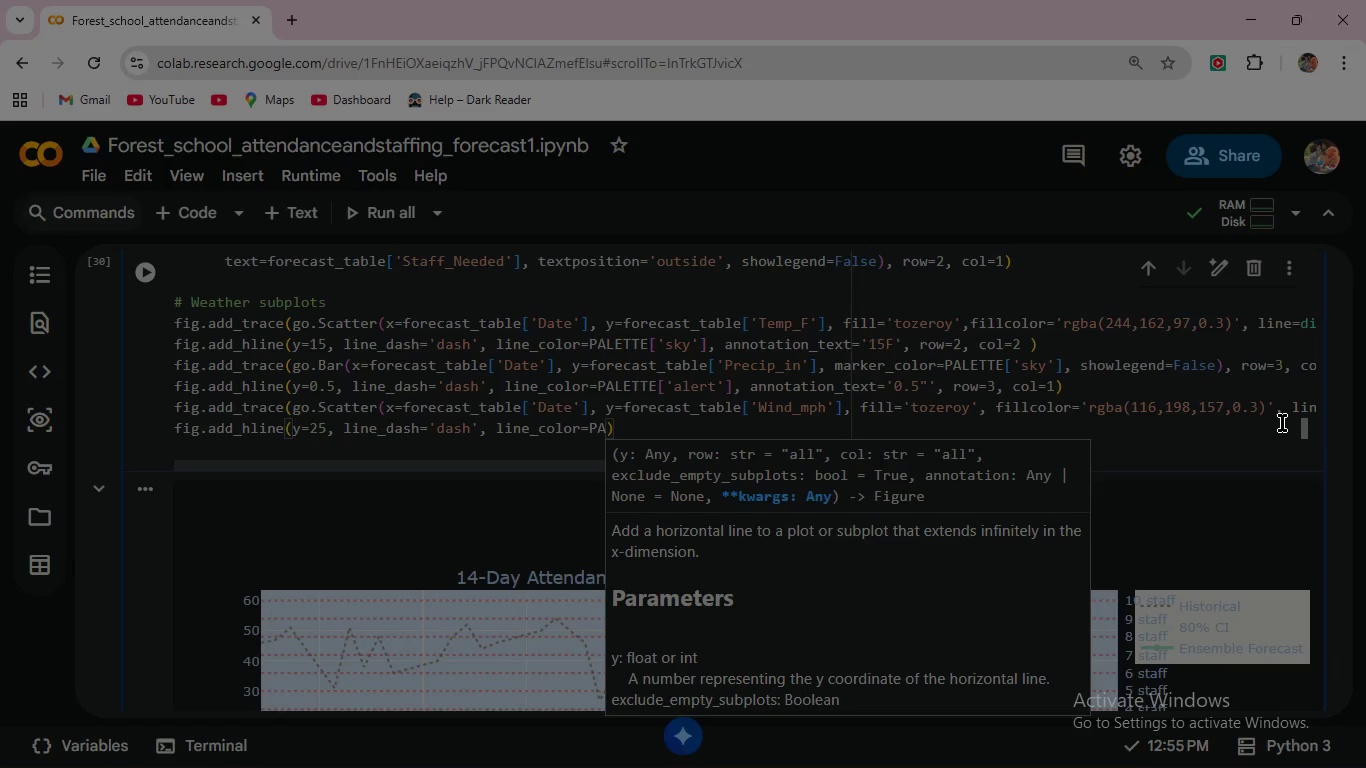 
key(Enter)
 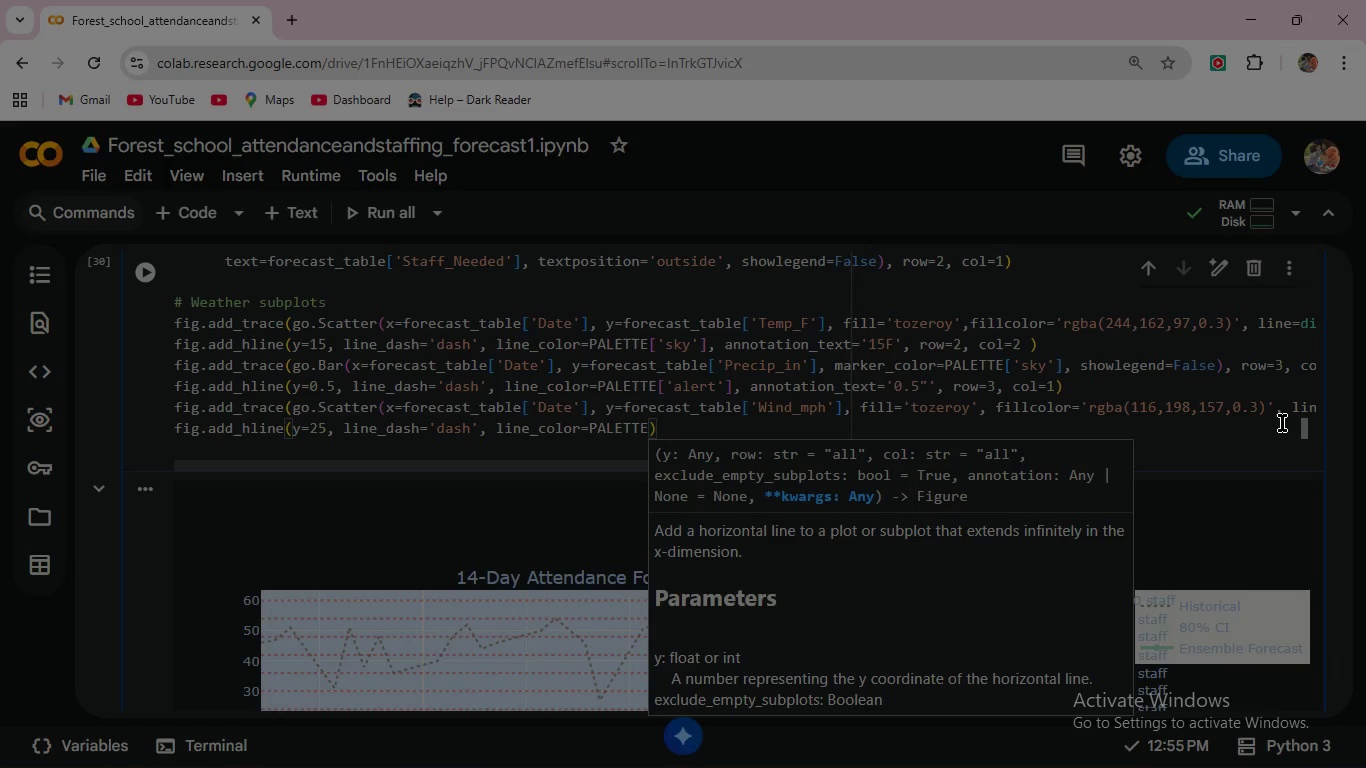 
key(BracketLeft)
 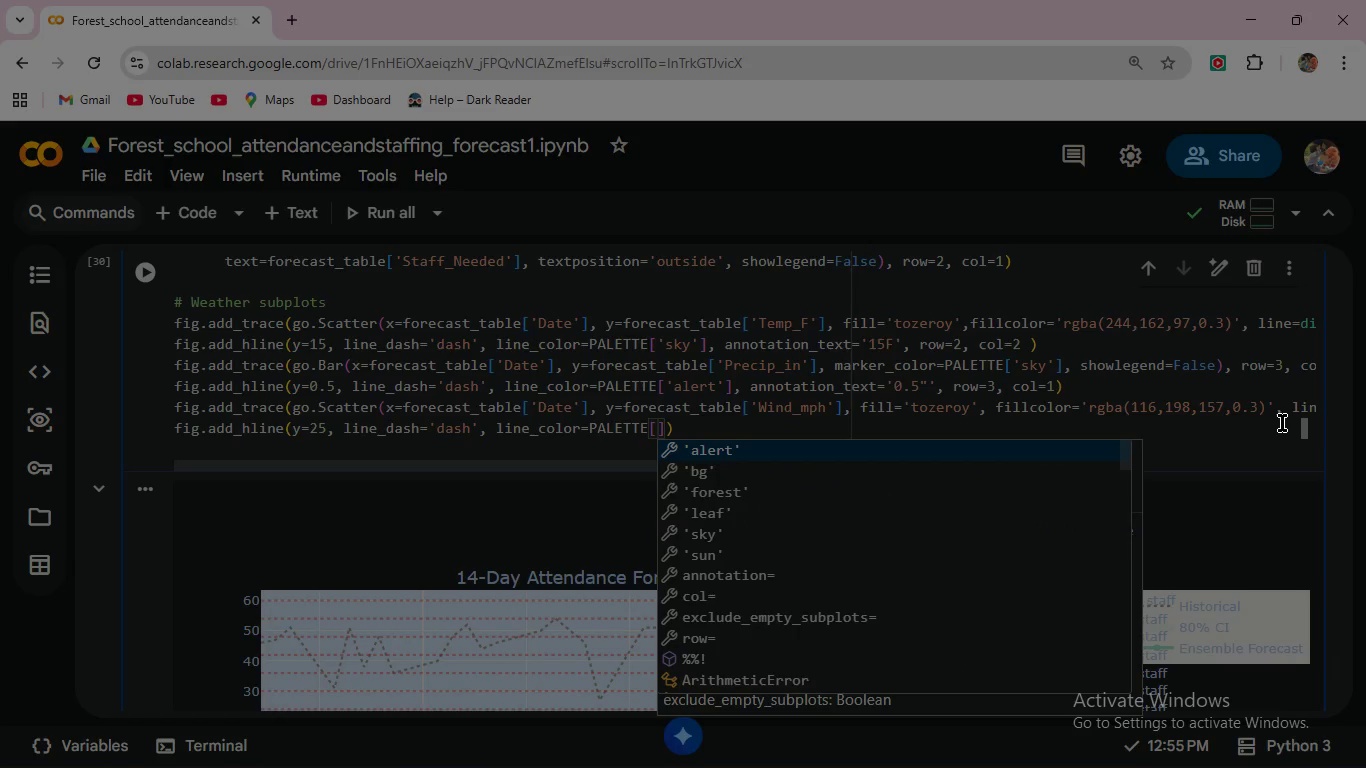 
key(Quote)
 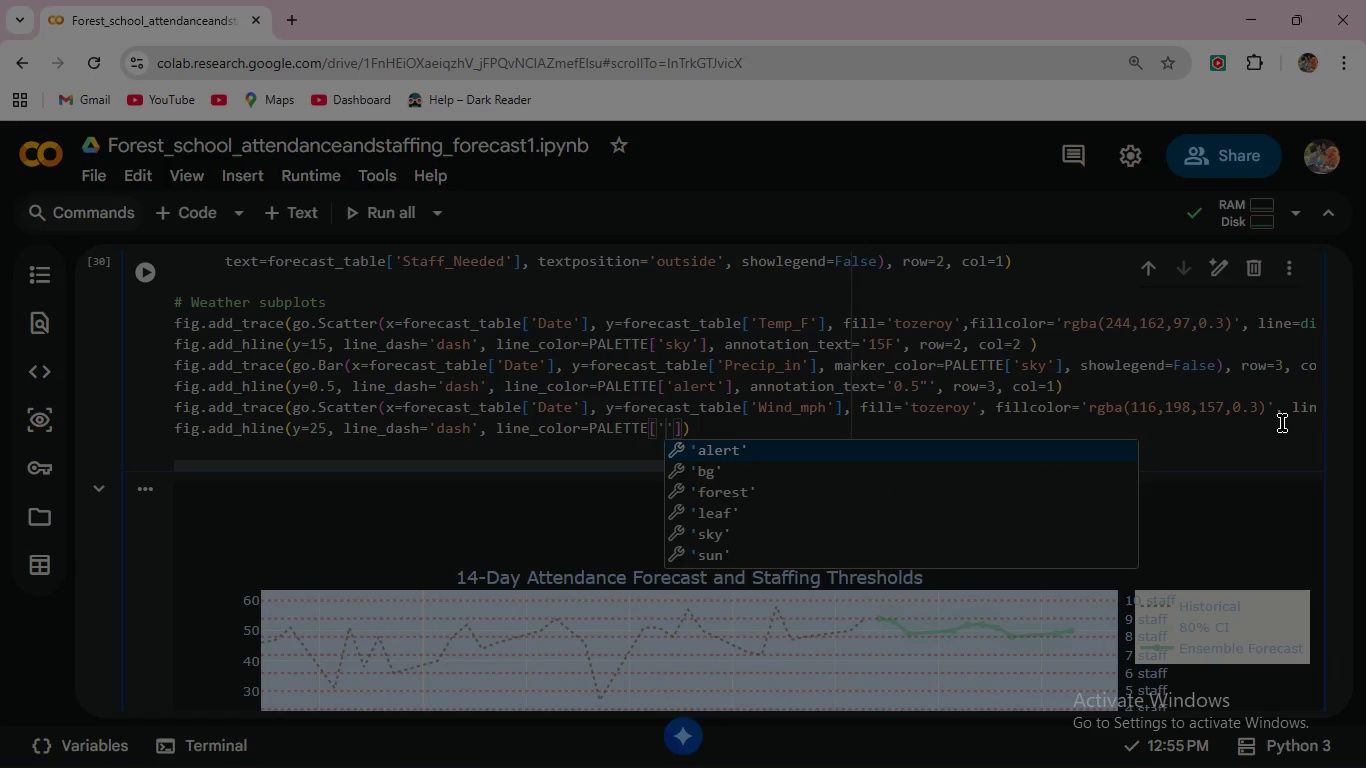 
key(Enter)
 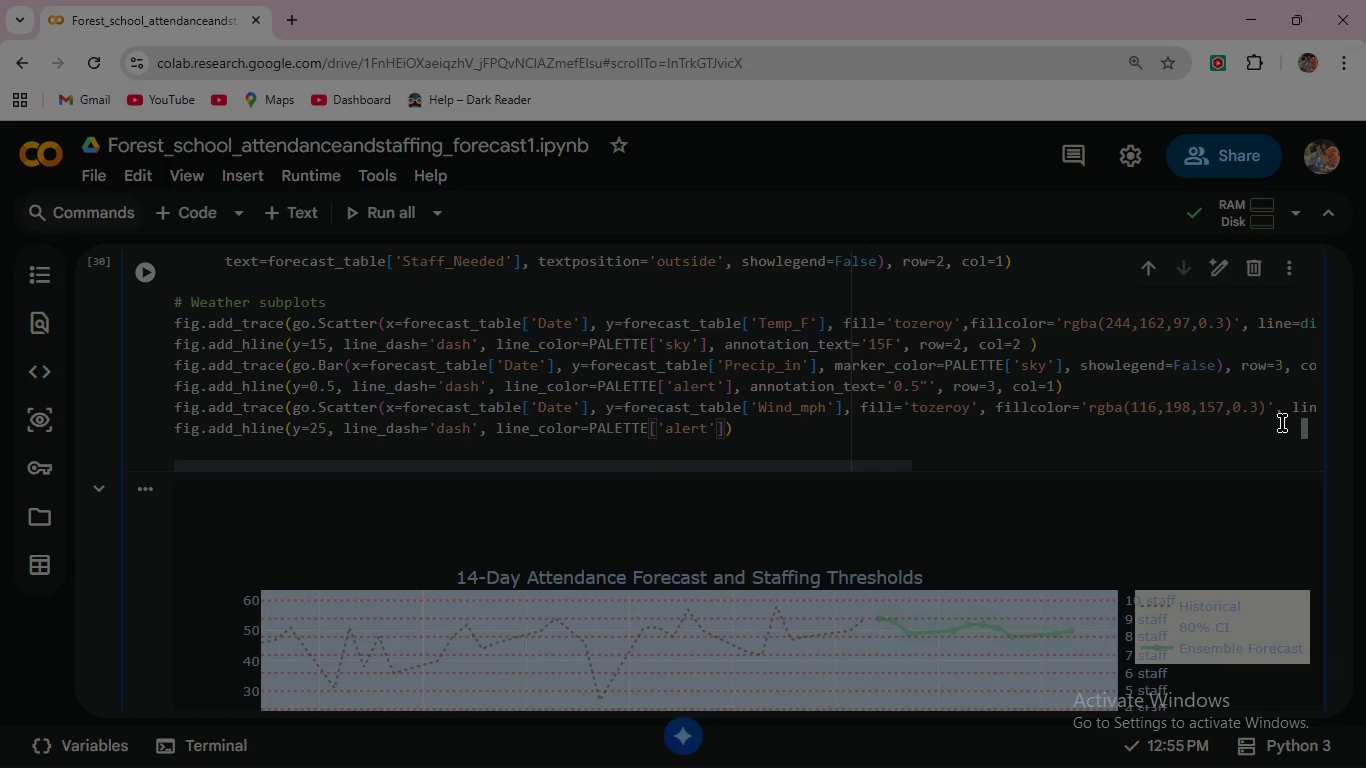 
key(ArrowRight)
 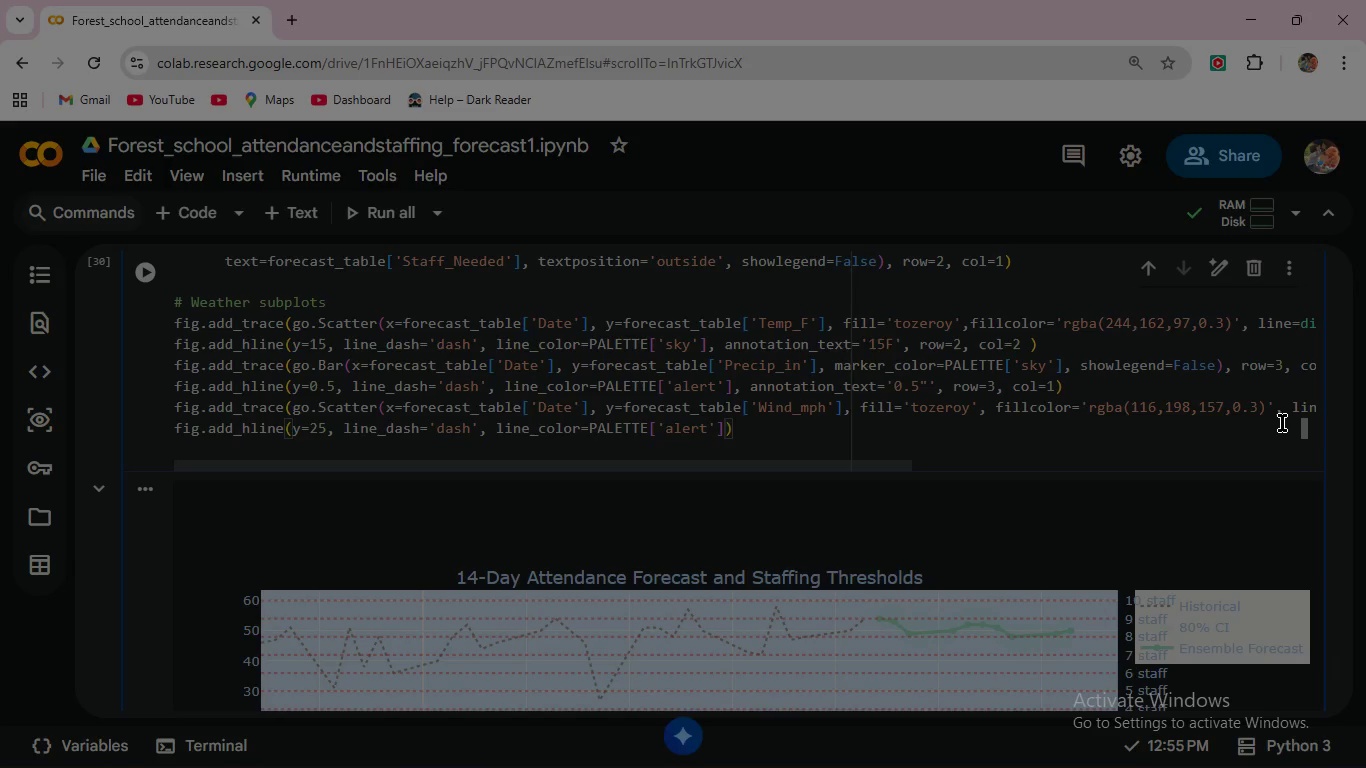 
type(, anoot)
key(Backspace)
key(Backspace)
key(Backspace)
type(not)
 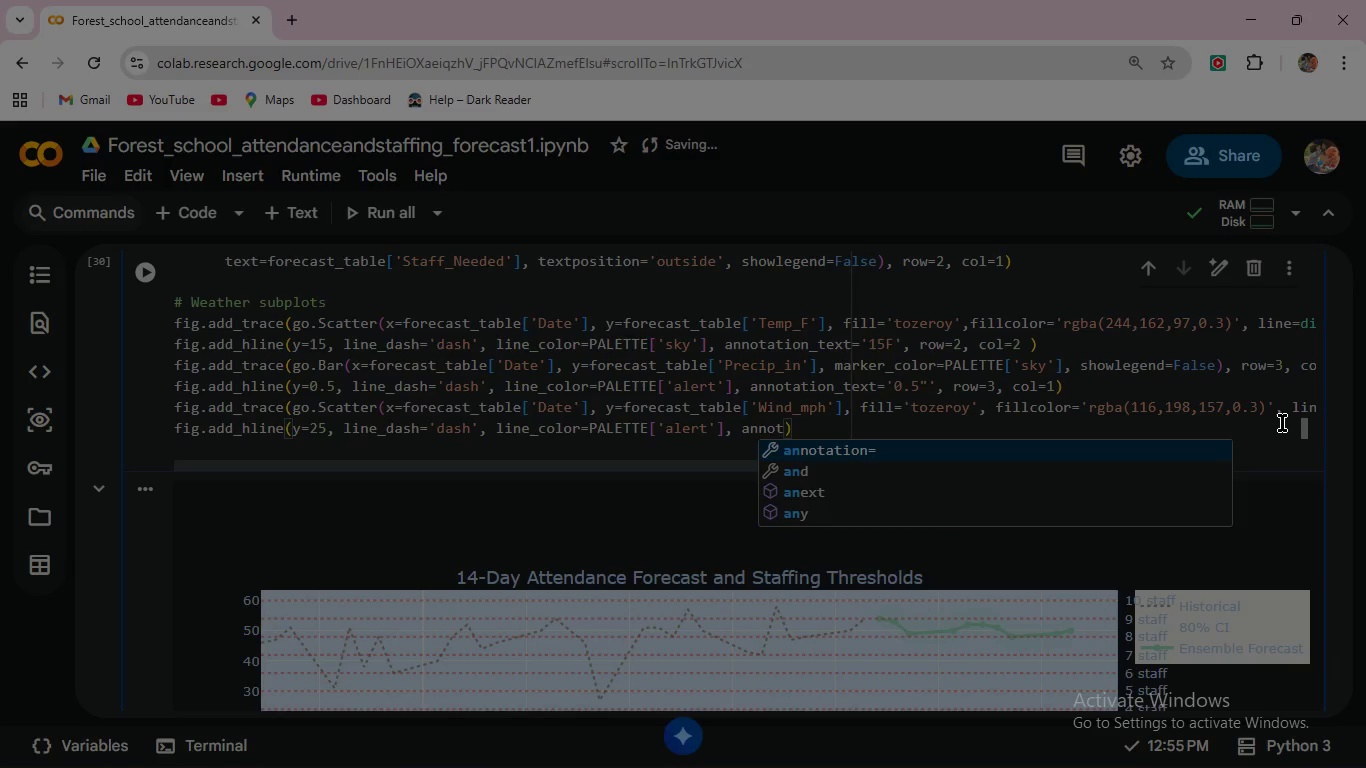 
key(Enter)
 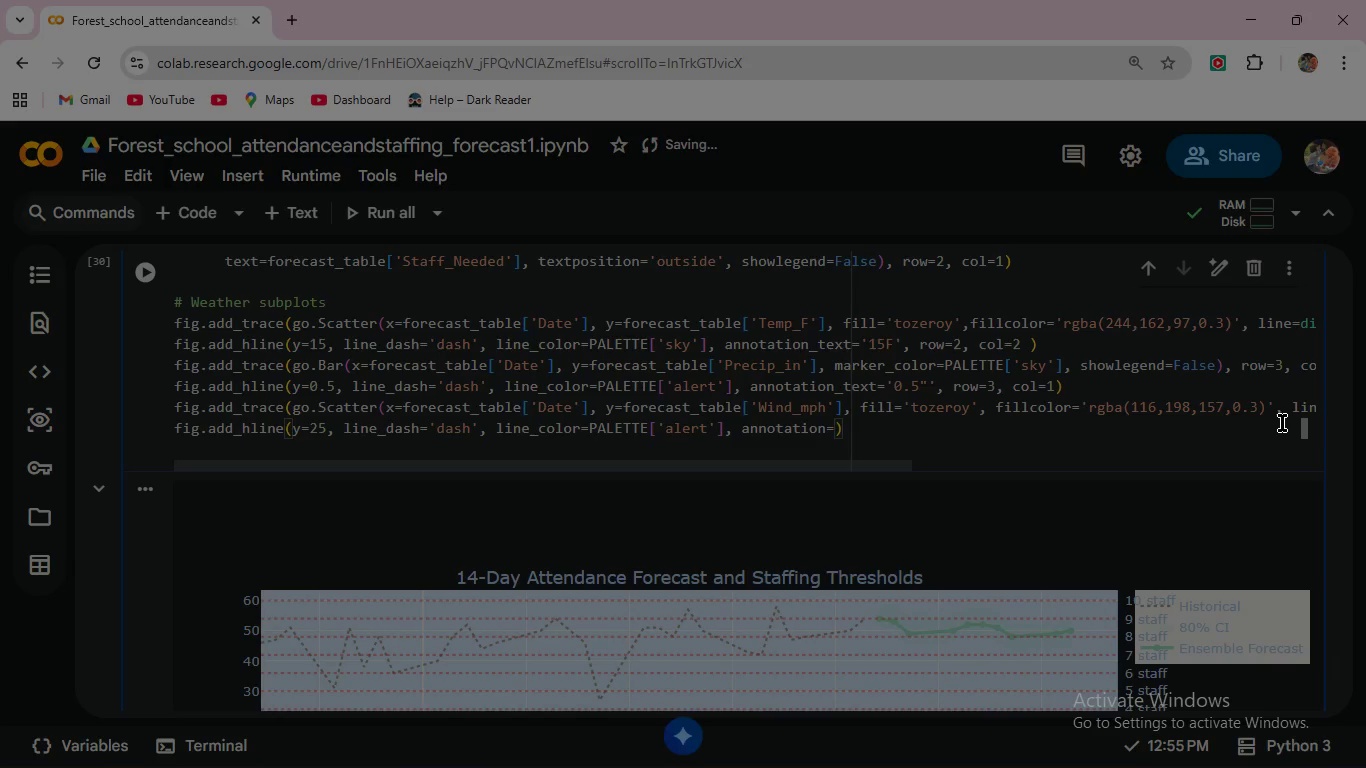 
key(Backspace)
type(_text='25 mph)
 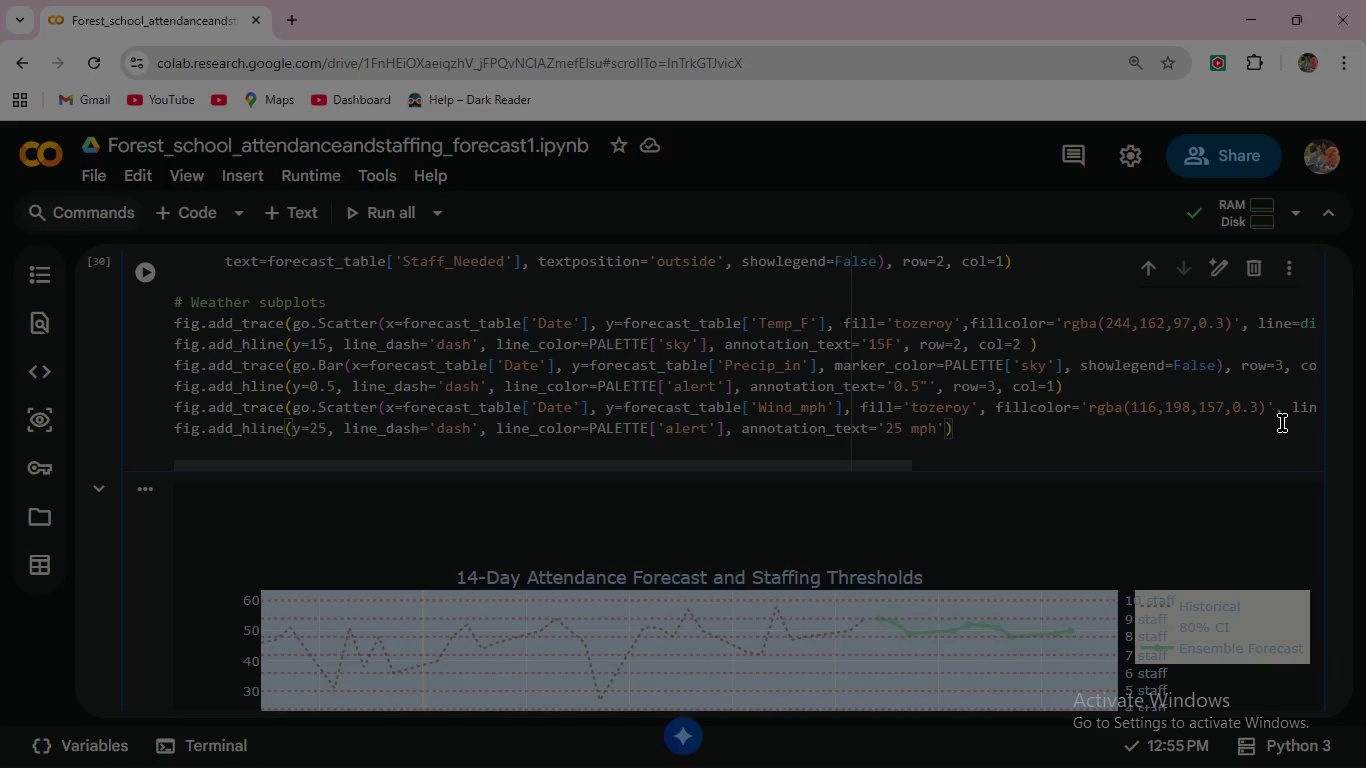 
key(ArrowRight)
 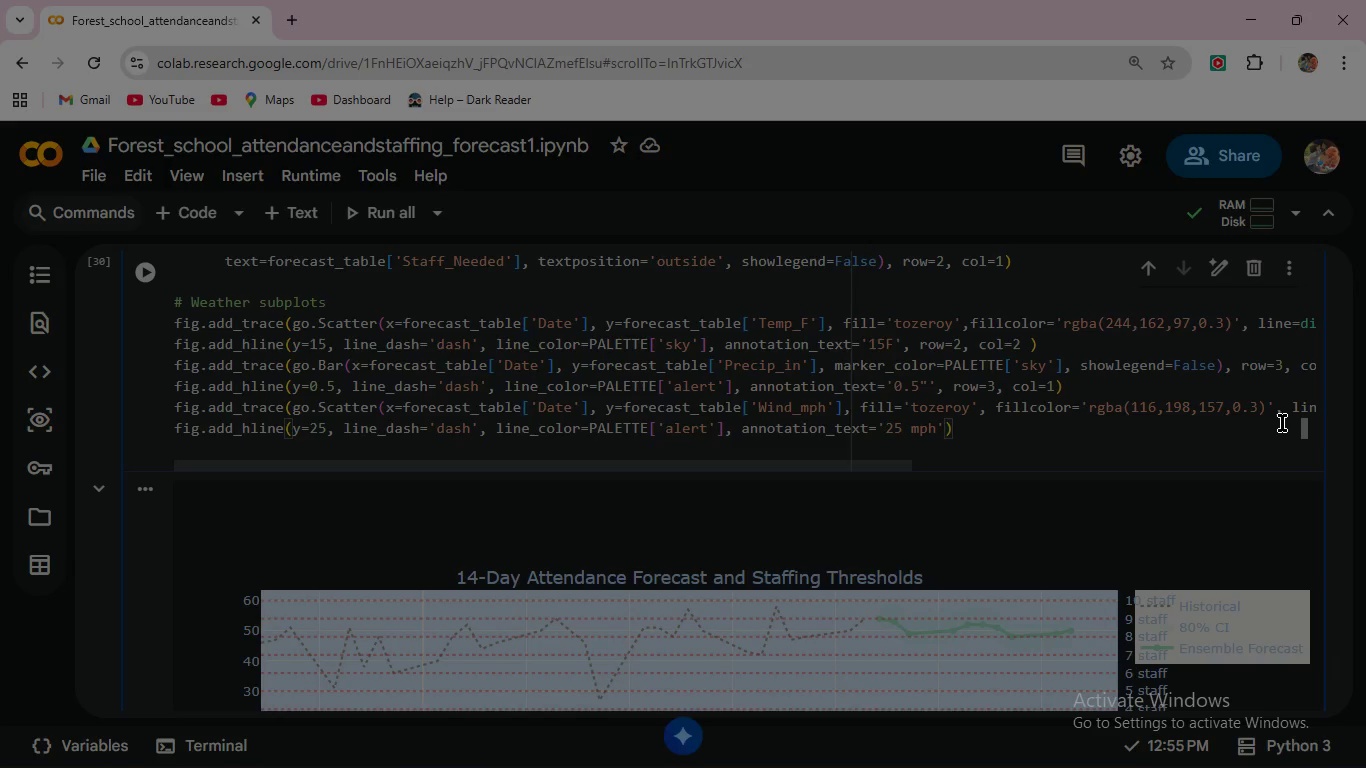 
type(, row=2)
key(Backspace)
type(3, col=2)
 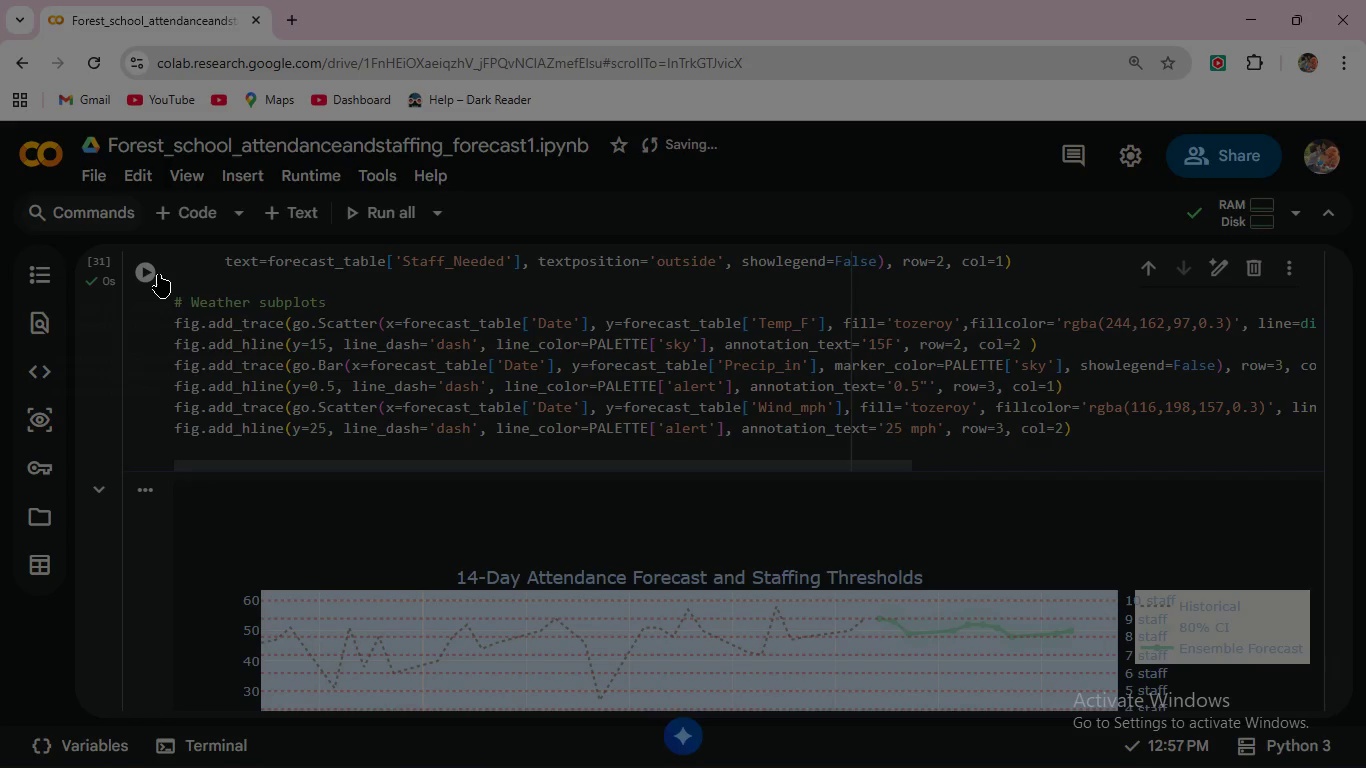 
wait(5.09)
 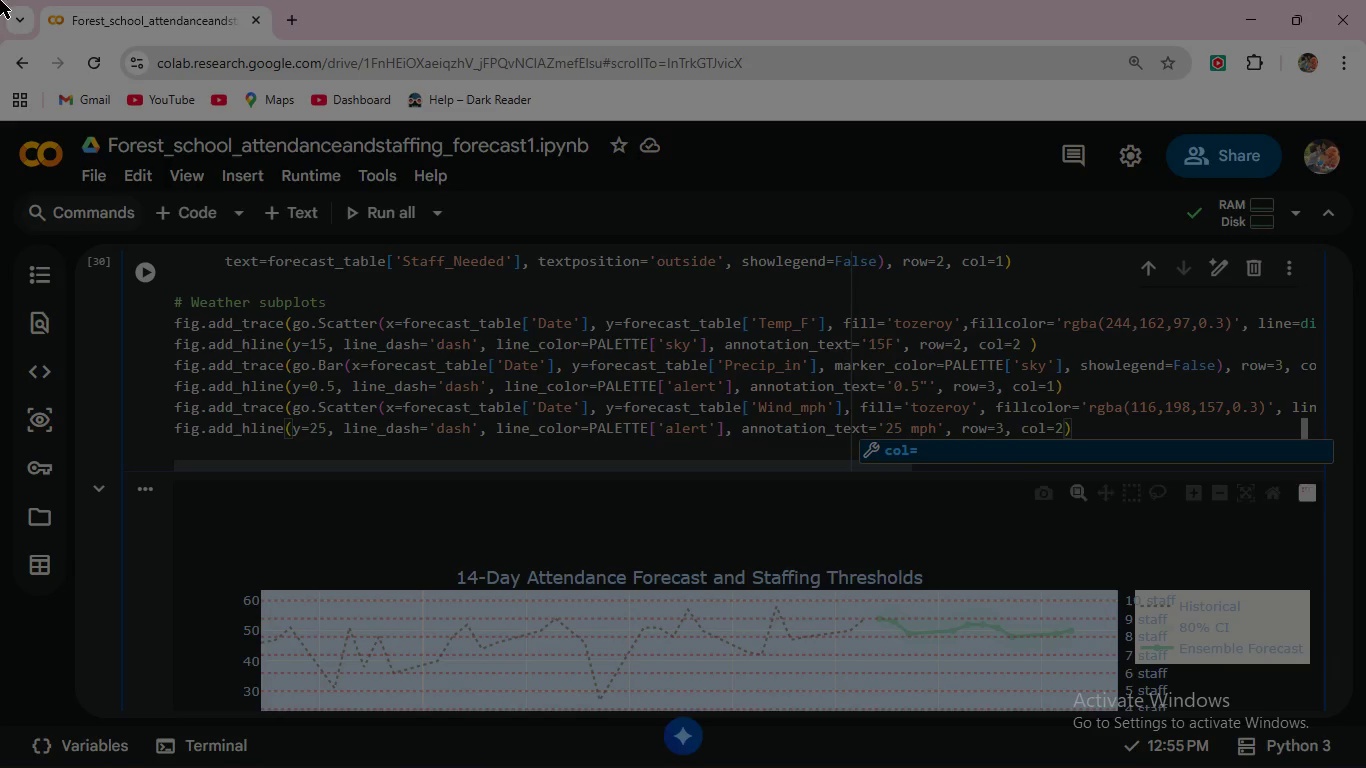 
scroll: coordinate [1015, 640], scroll_direction: down, amount: 3.0
 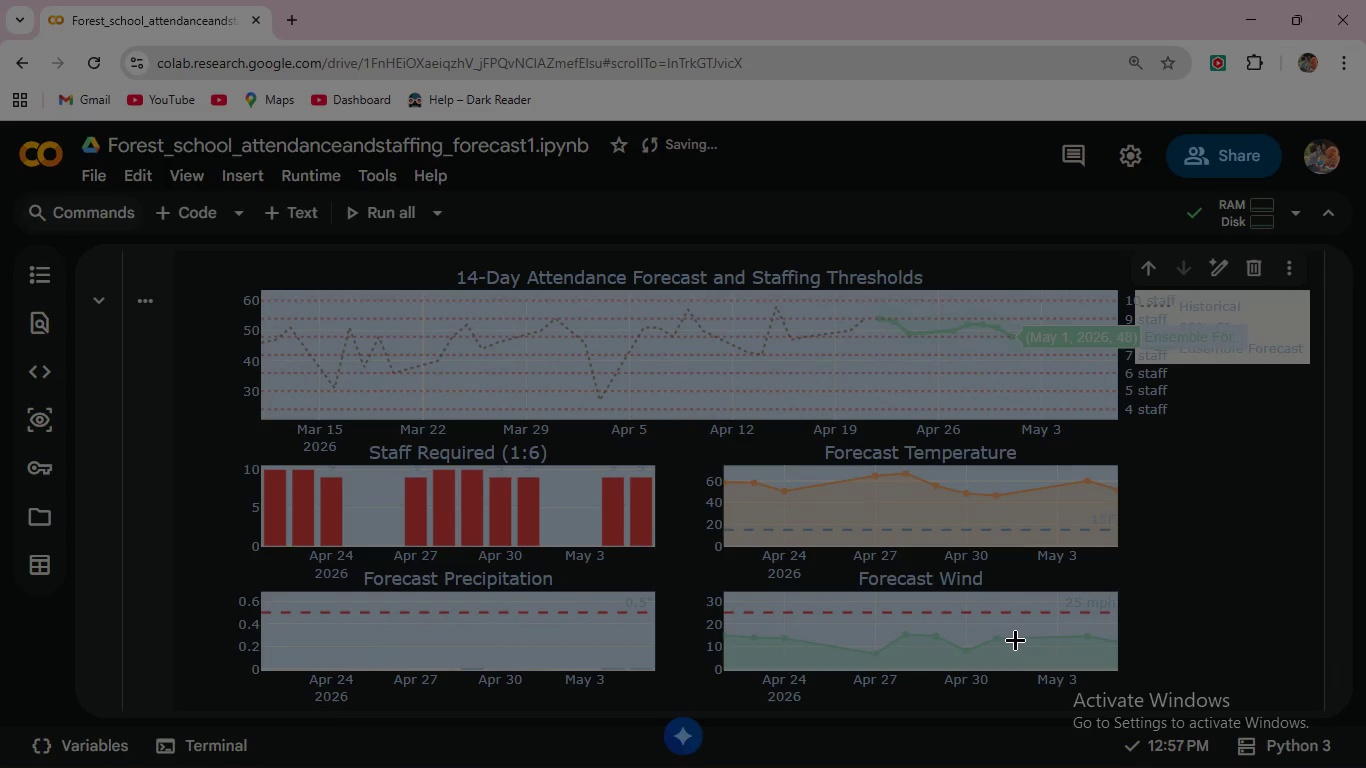 
mouse_move([969, 515])
 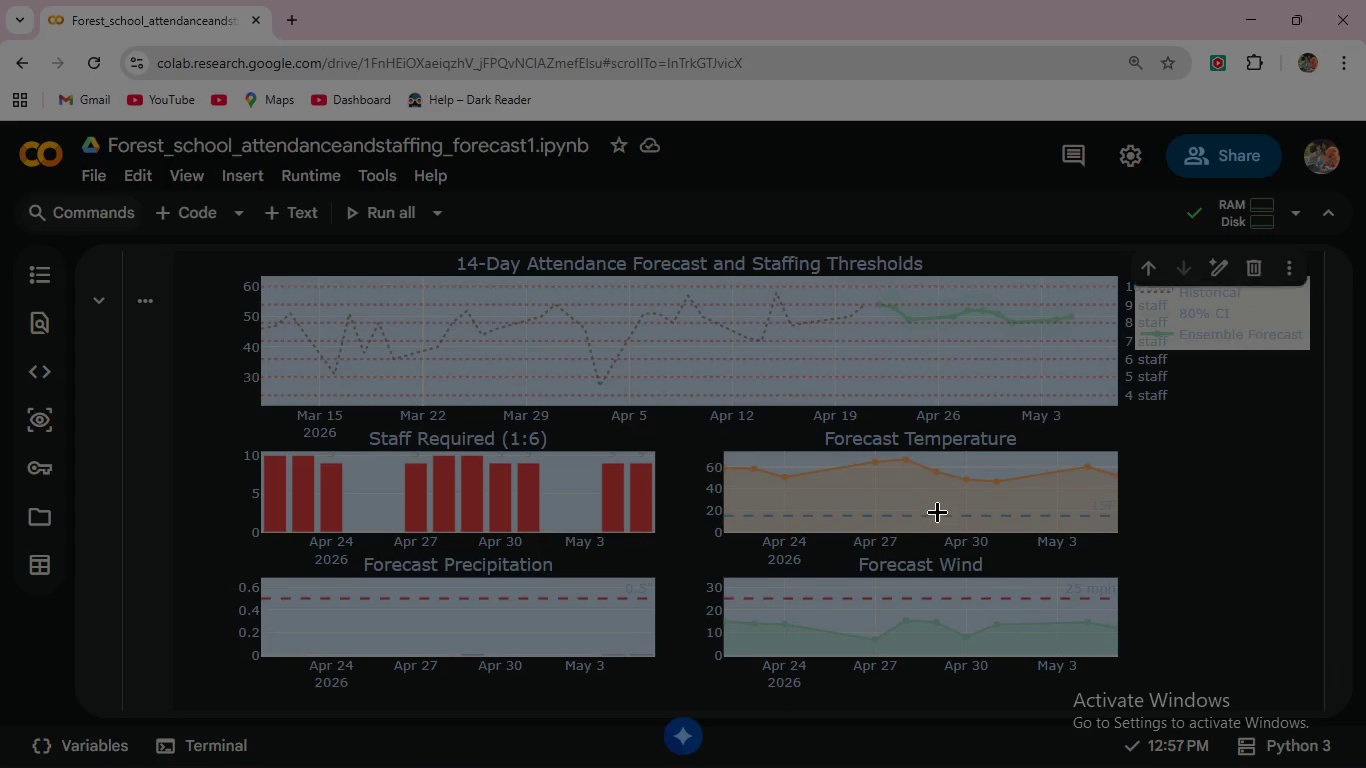 
scroll: coordinate [937, 512], scroll_direction: down, amount: 2.0
 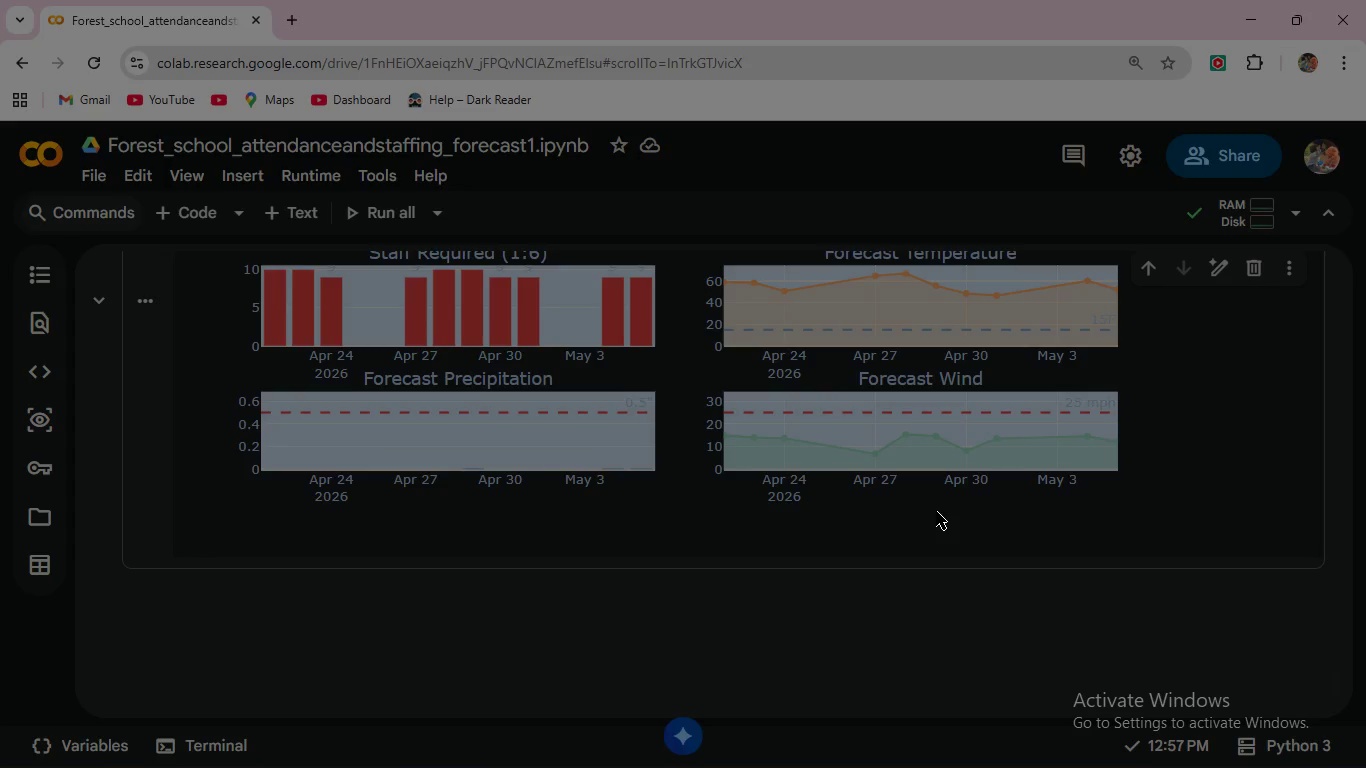 
wait(10.89)
 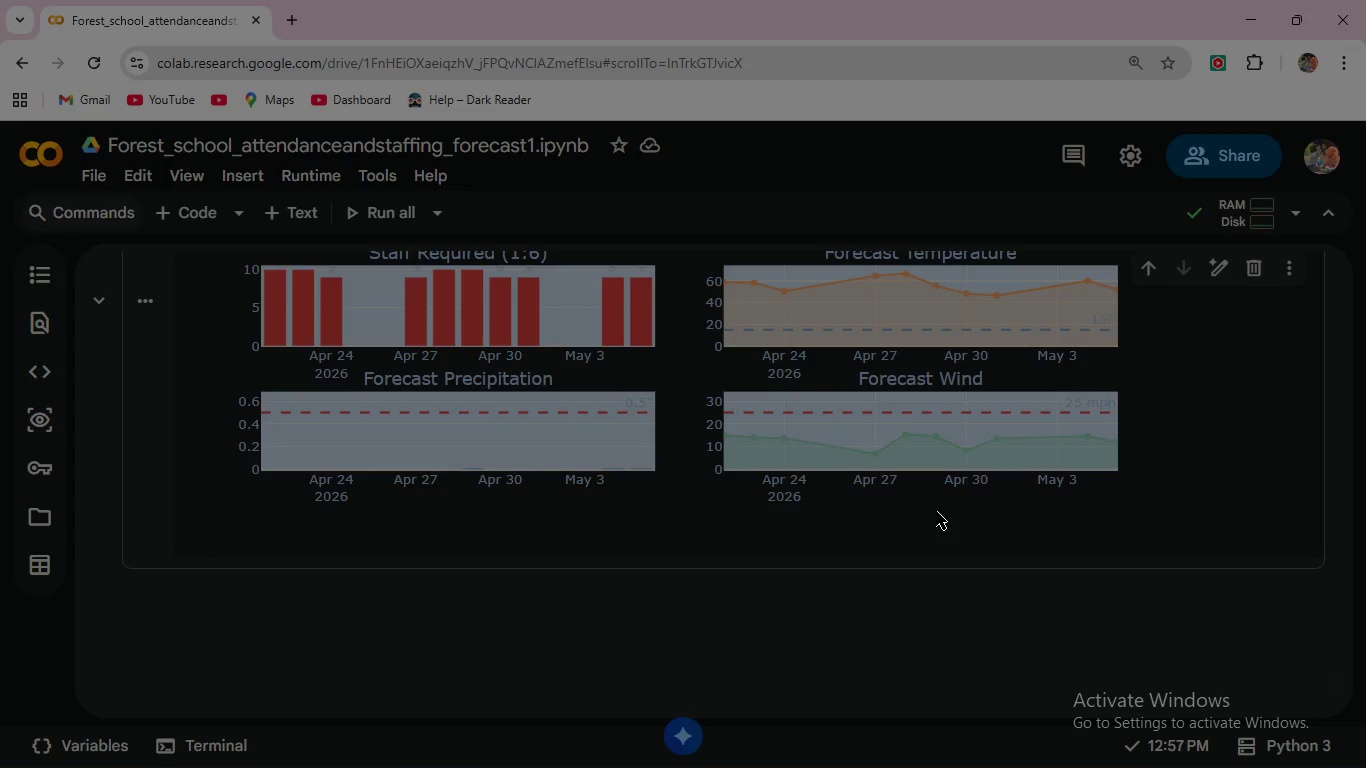 
scroll: coordinate [498, 403], scroll_direction: up, amount: 1.0
 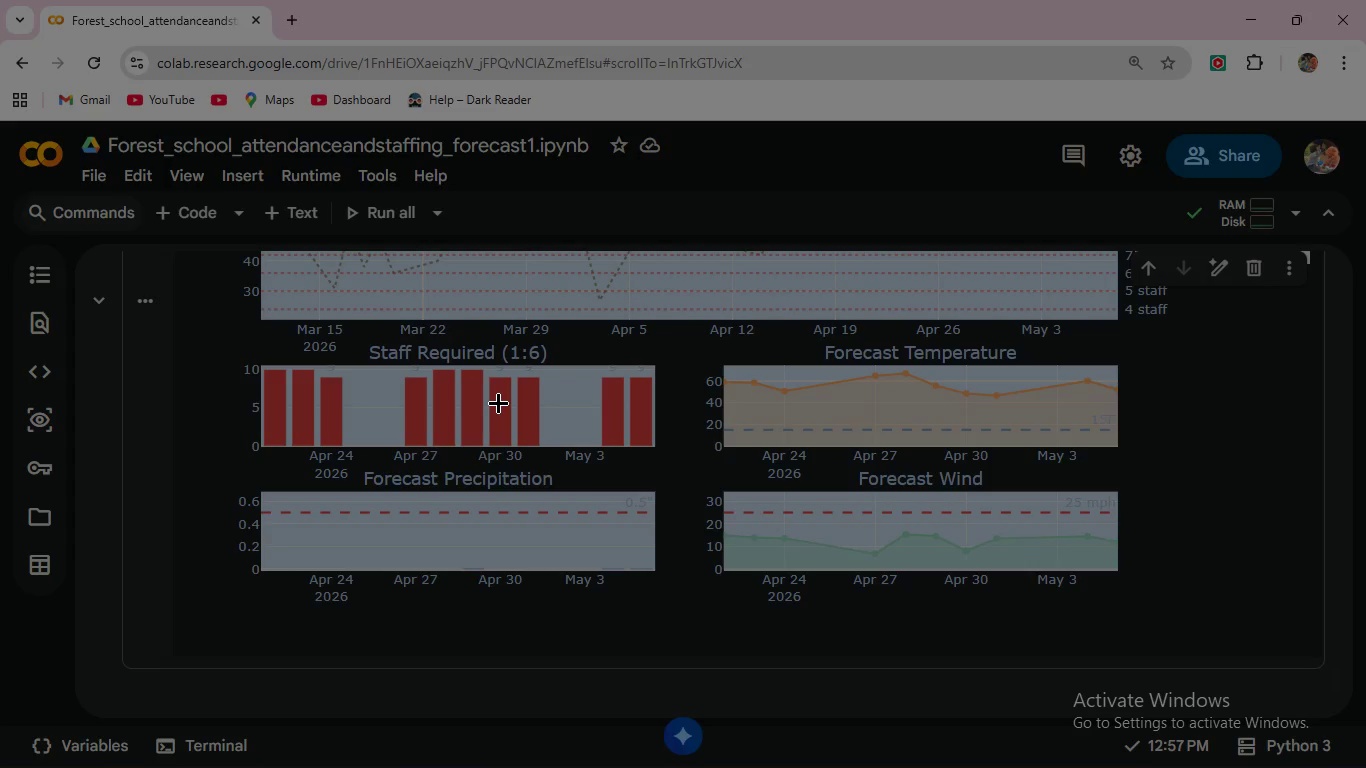 
wait(10.01)
 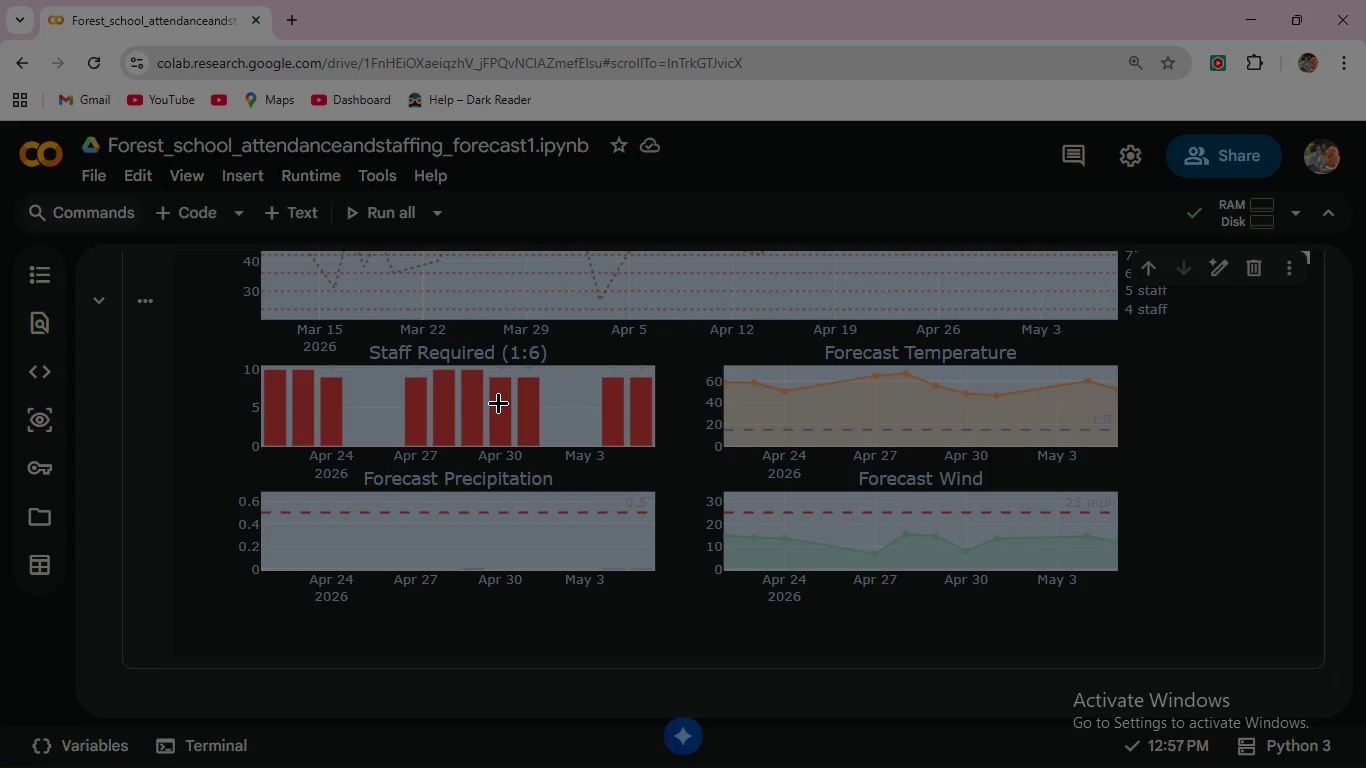 
scroll: coordinate [498, 403], scroll_direction: up, amount: 4.0
 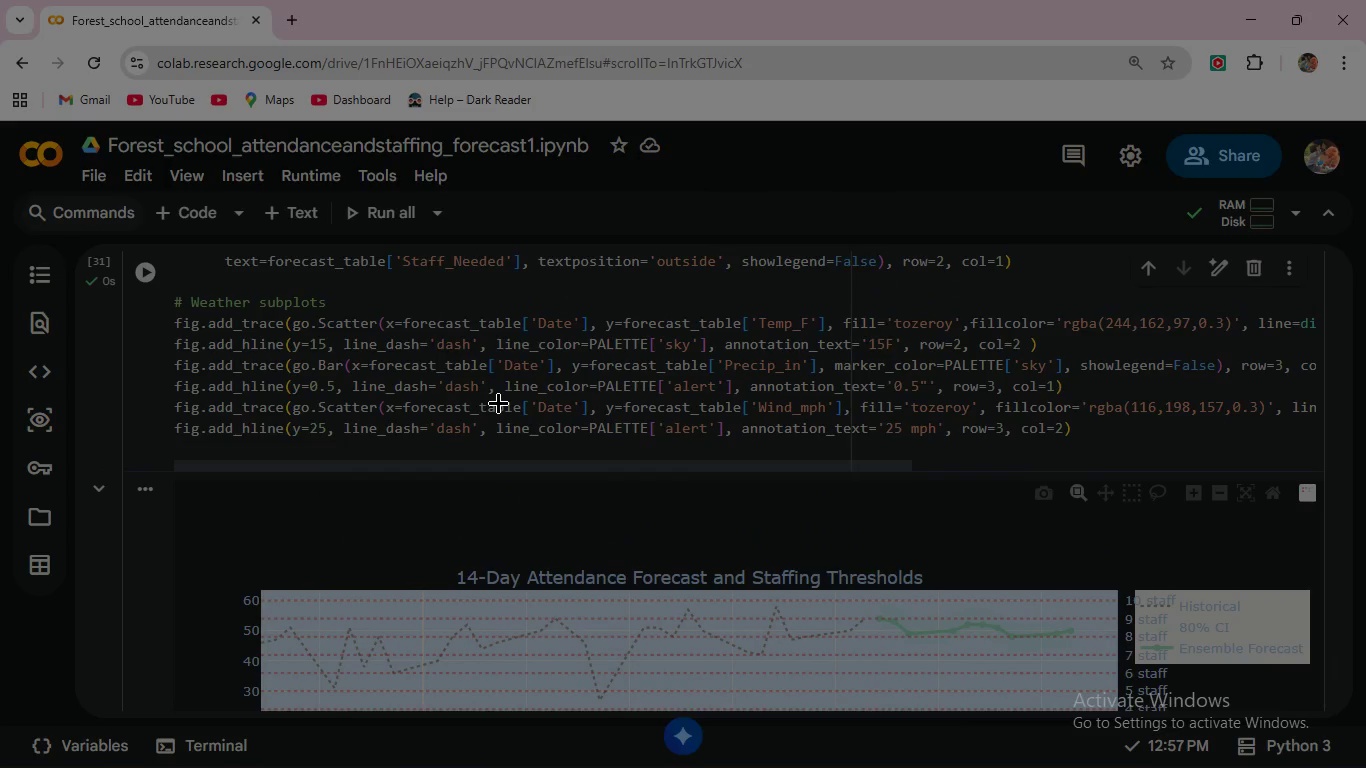 
scroll: coordinate [496, 475], scroll_direction: down, amount: 4.0
 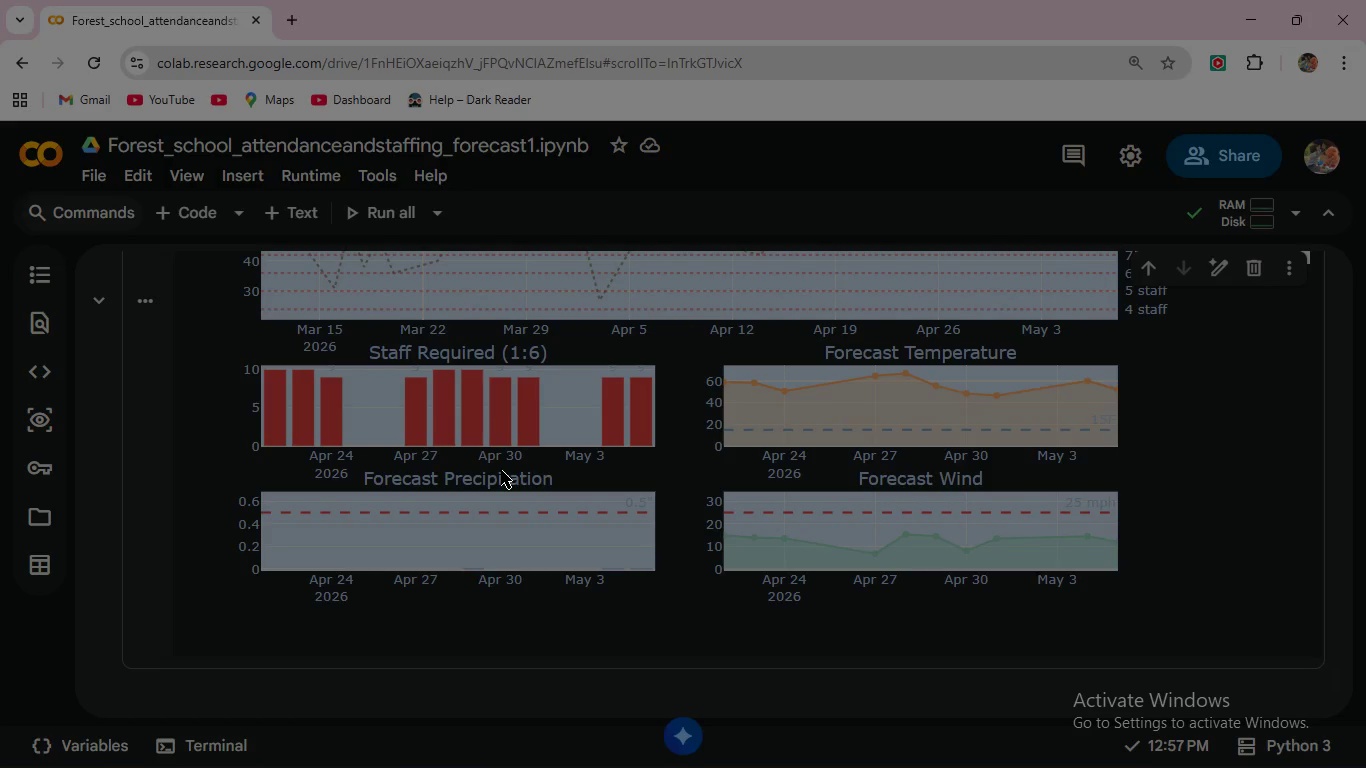 
scroll: coordinate [501, 470], scroll_direction: up, amount: 3.0
 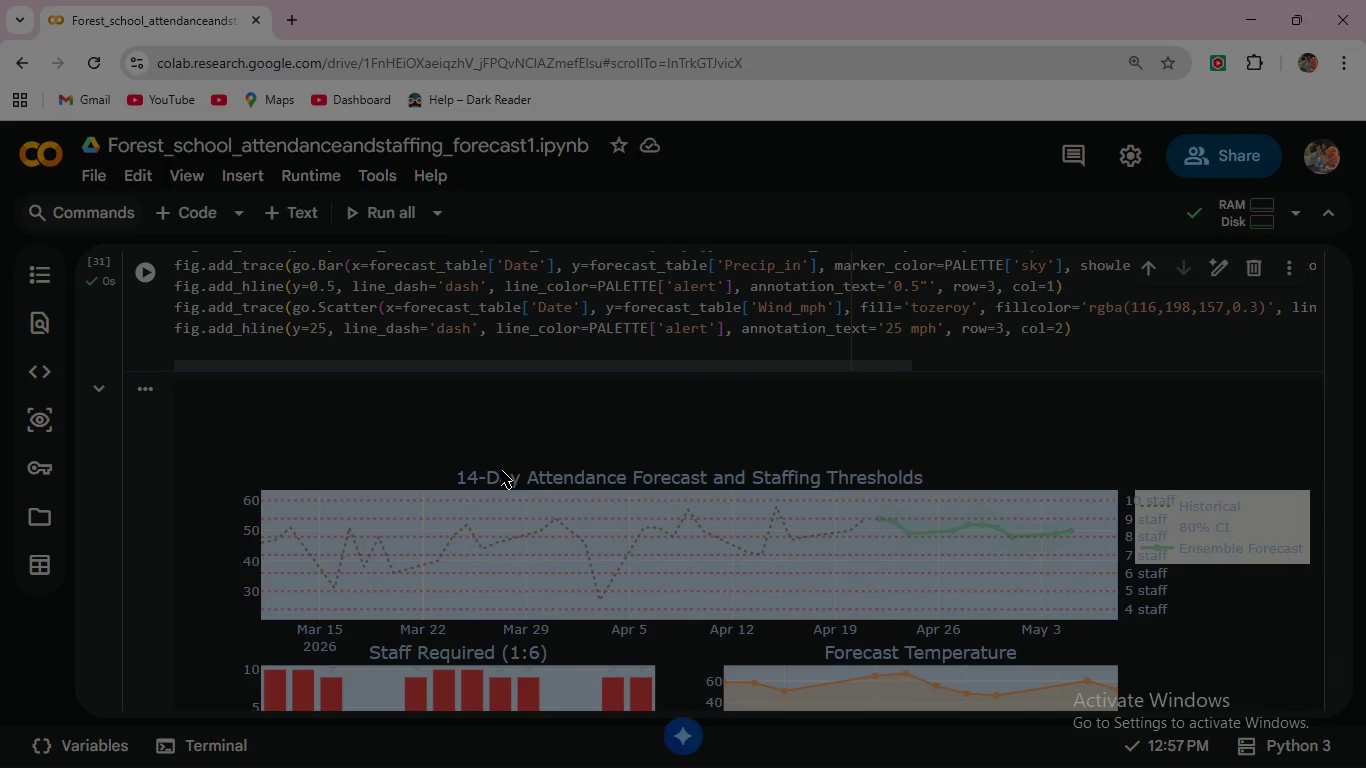 
wait(11.27)
 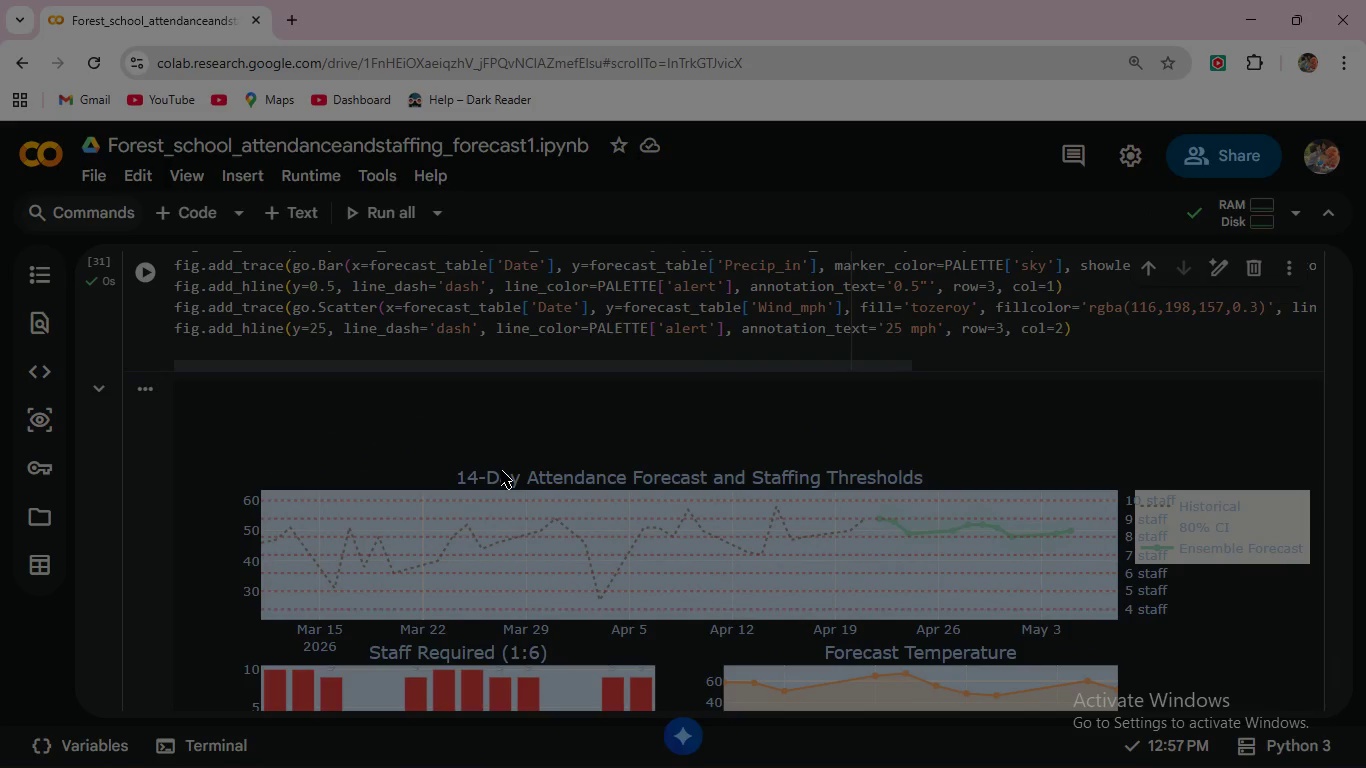 
left_click([1106, 326])
 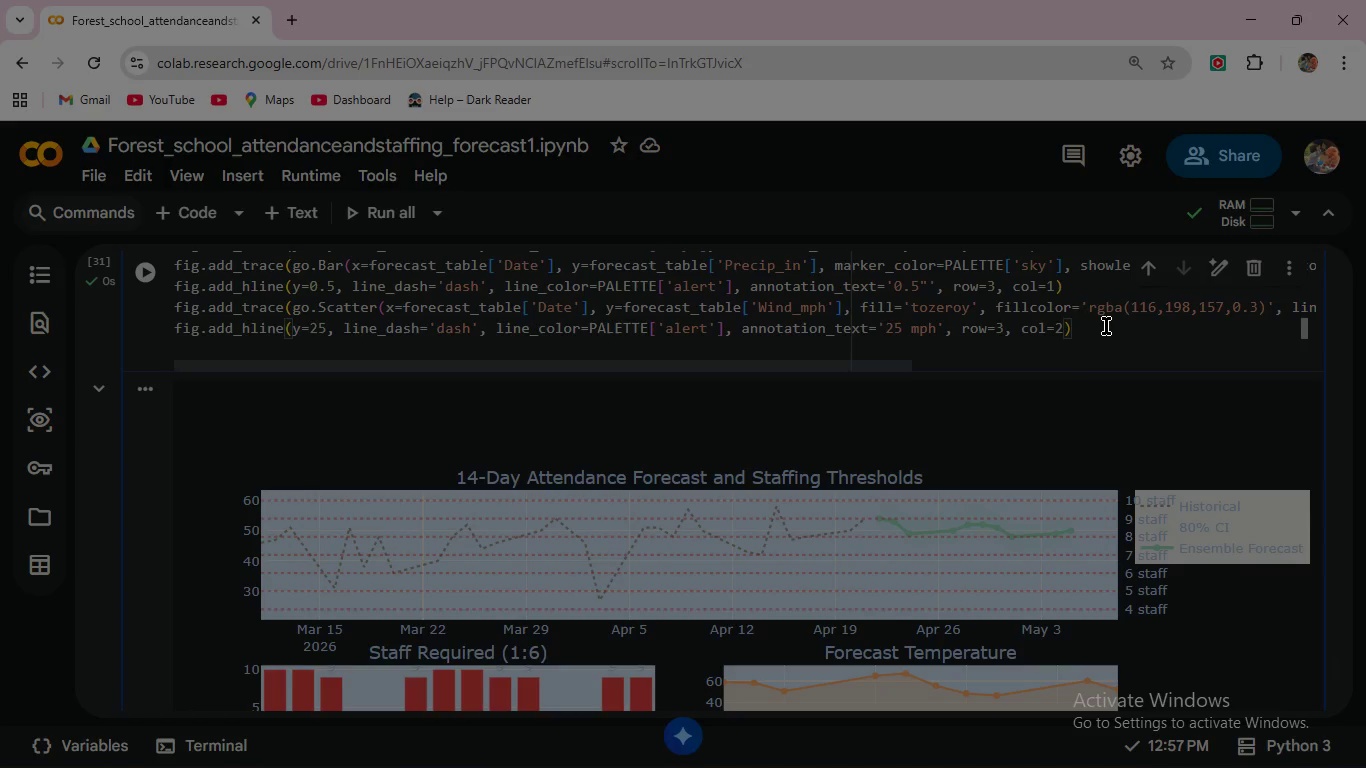 
left_click([1106, 326])
 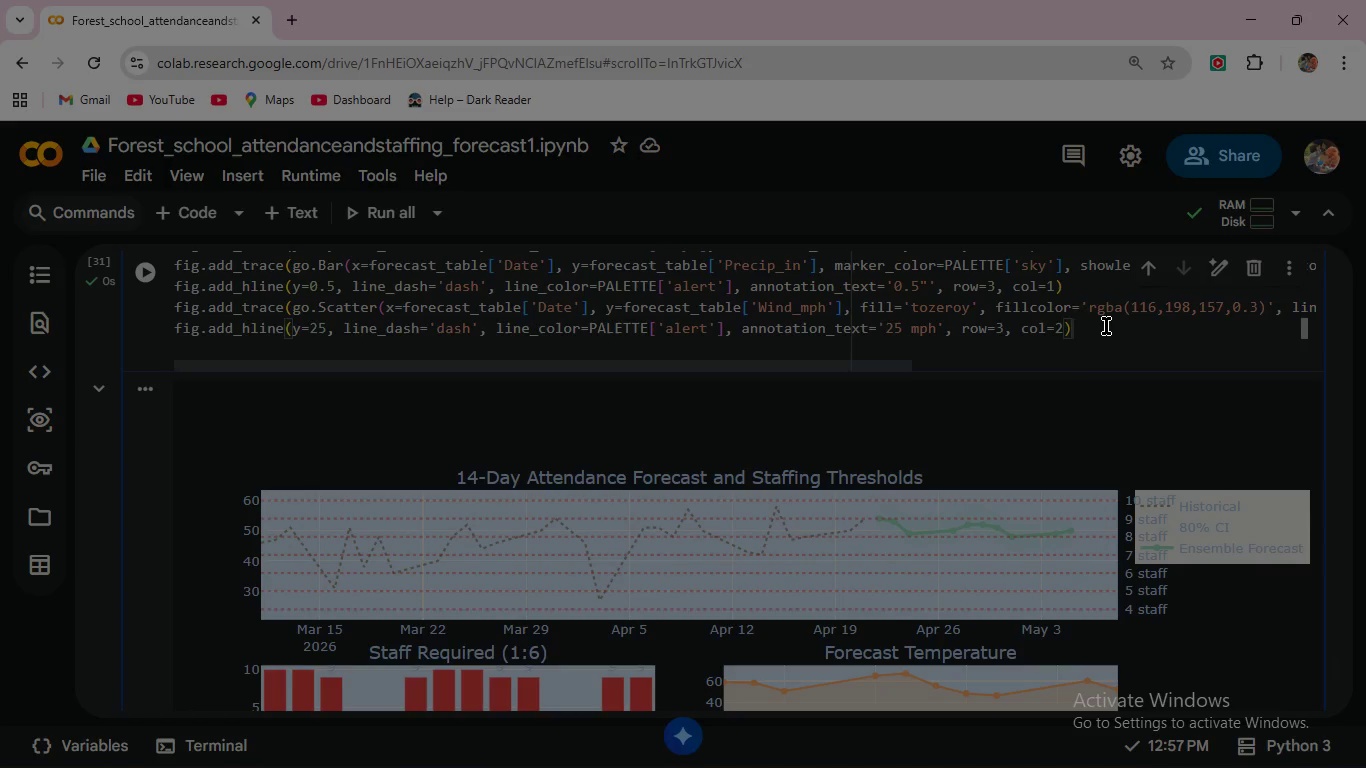 
key(Enter)
 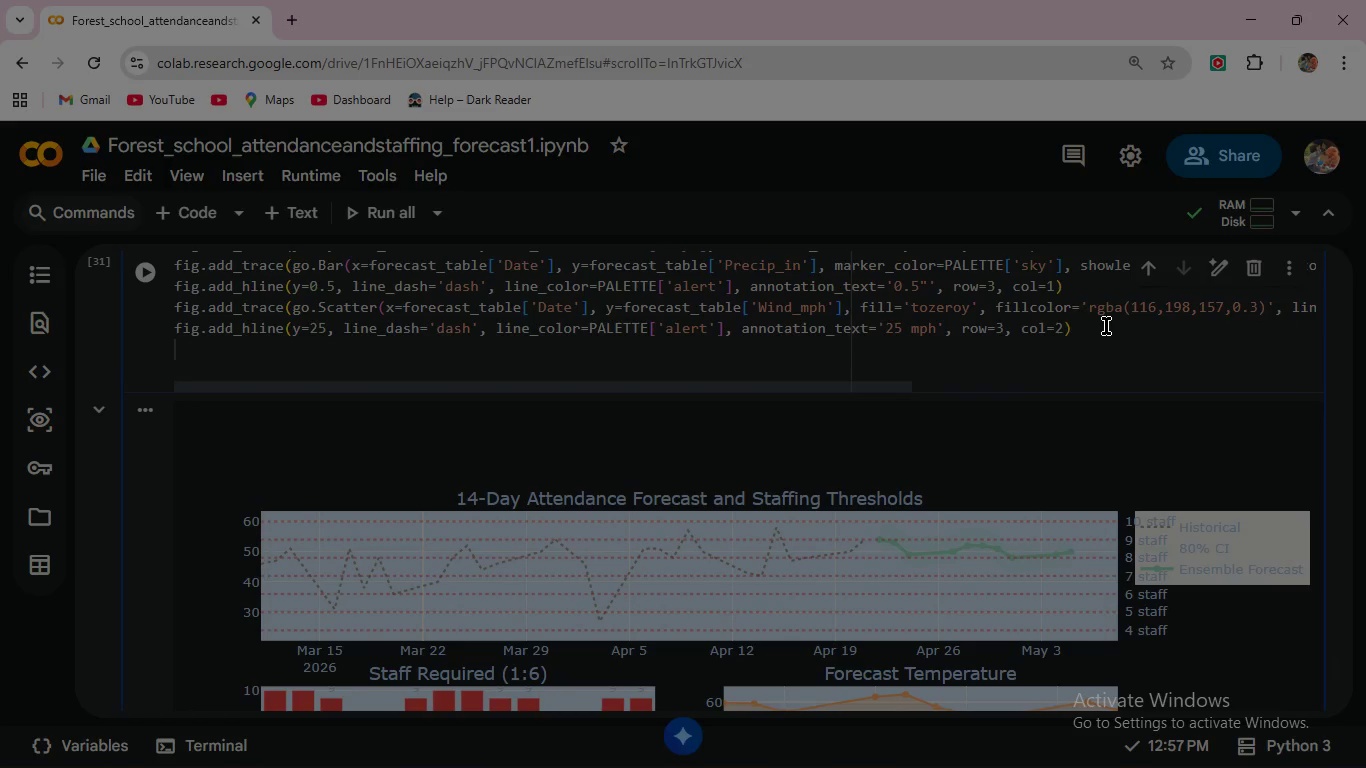 
key(Enter)
 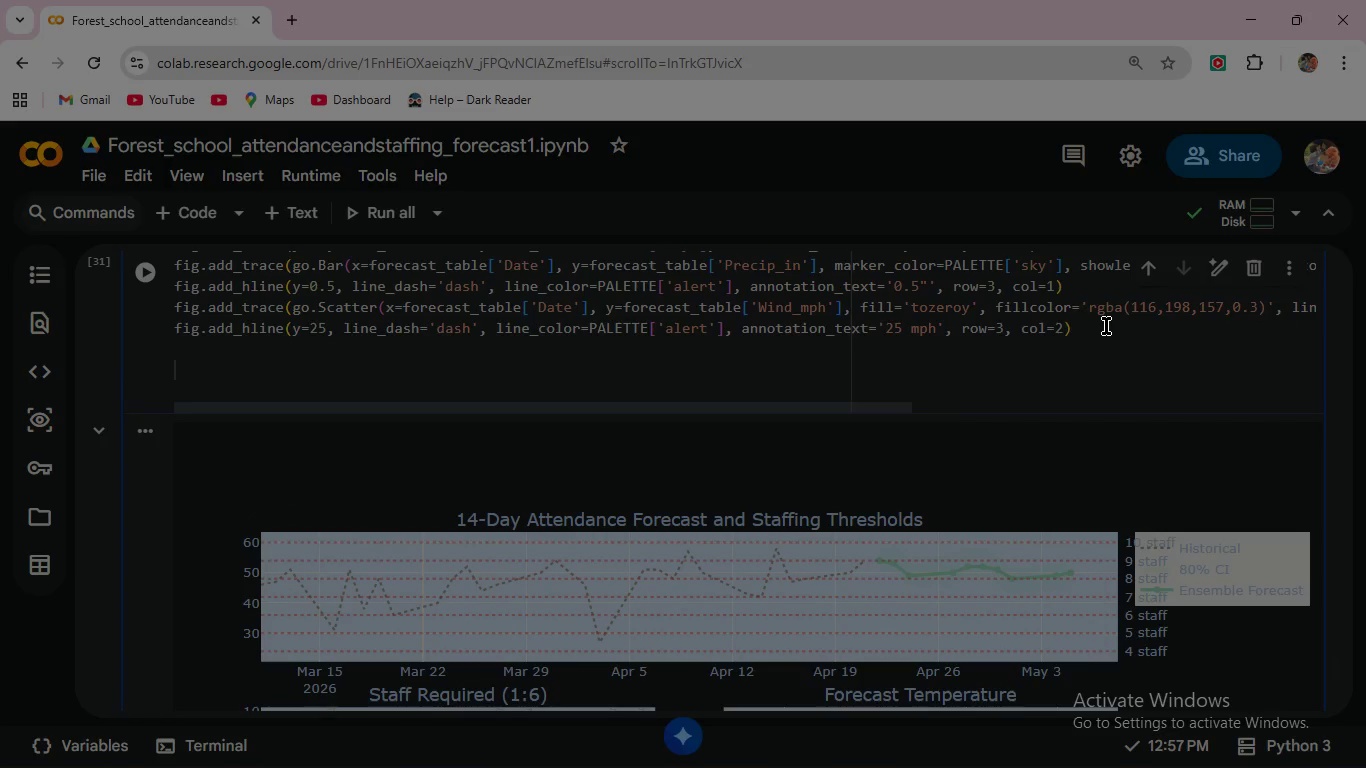 
type(fig.update_lay)
 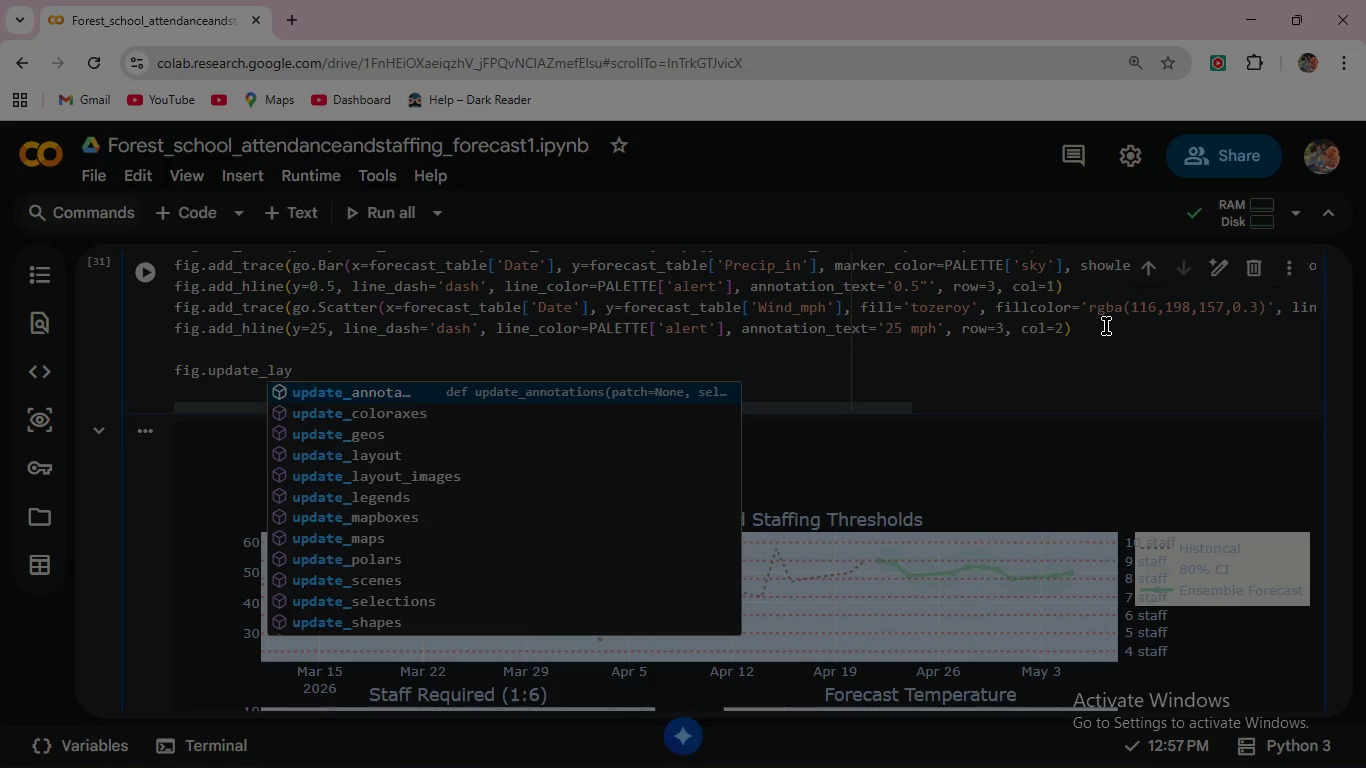 
key(Enter)
 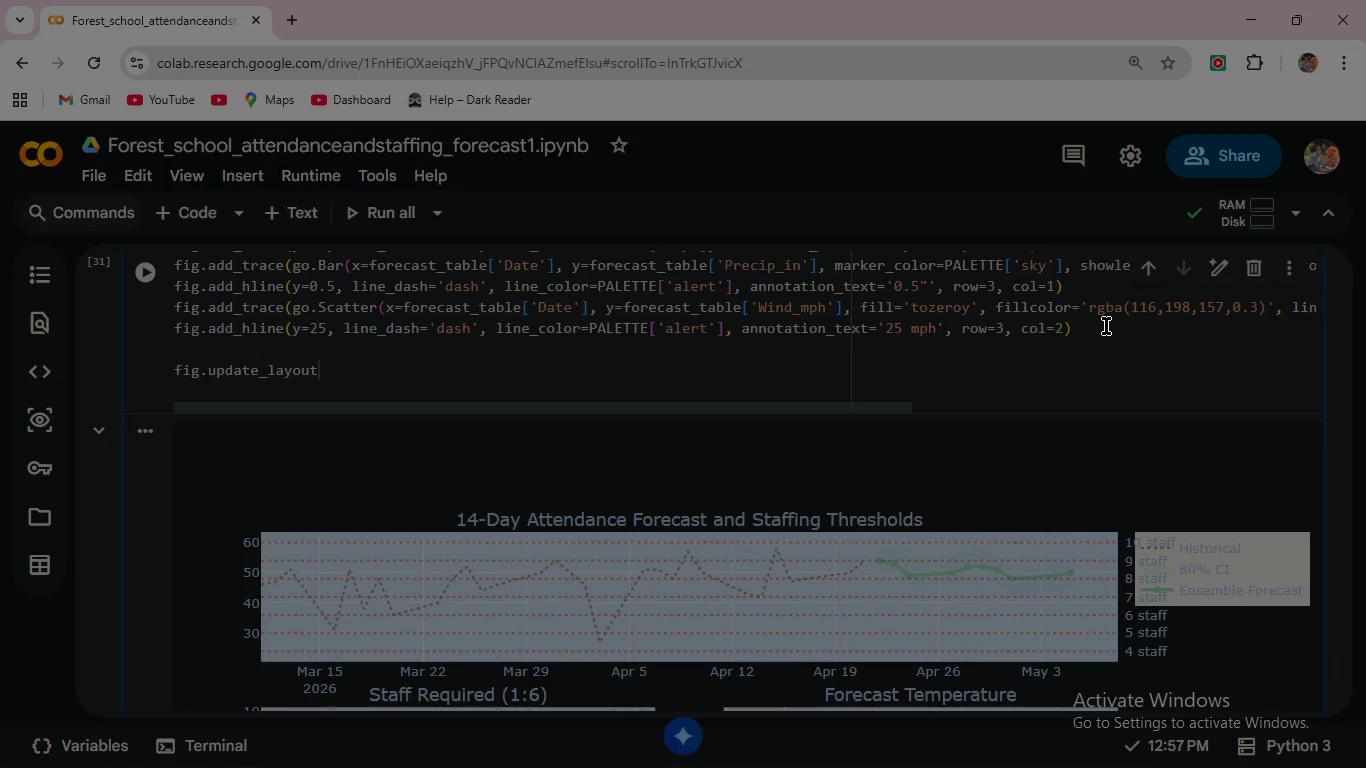 
type((title = ')
 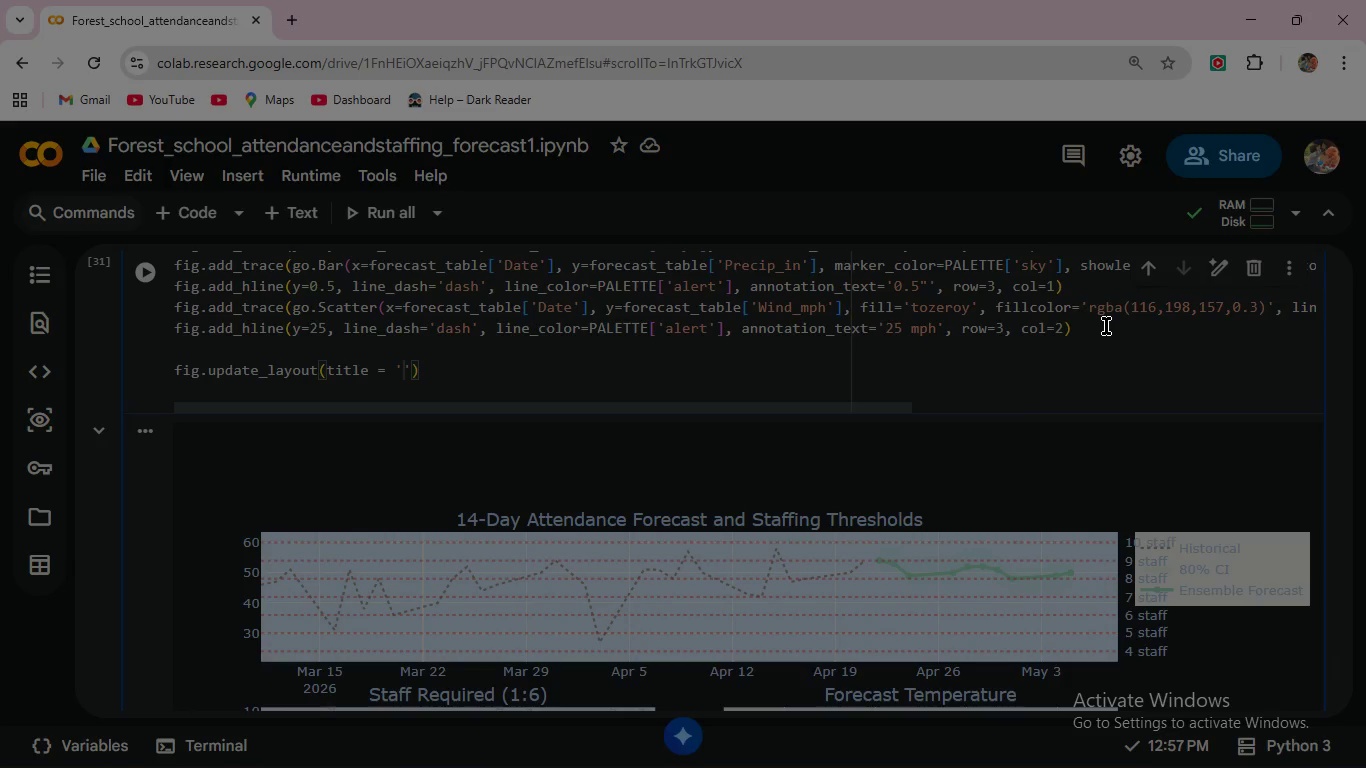 
type(Whispering Pines -14 Day R)
key(Backspace)
key(Backspace)
type( Weather Staffing Forecast)
 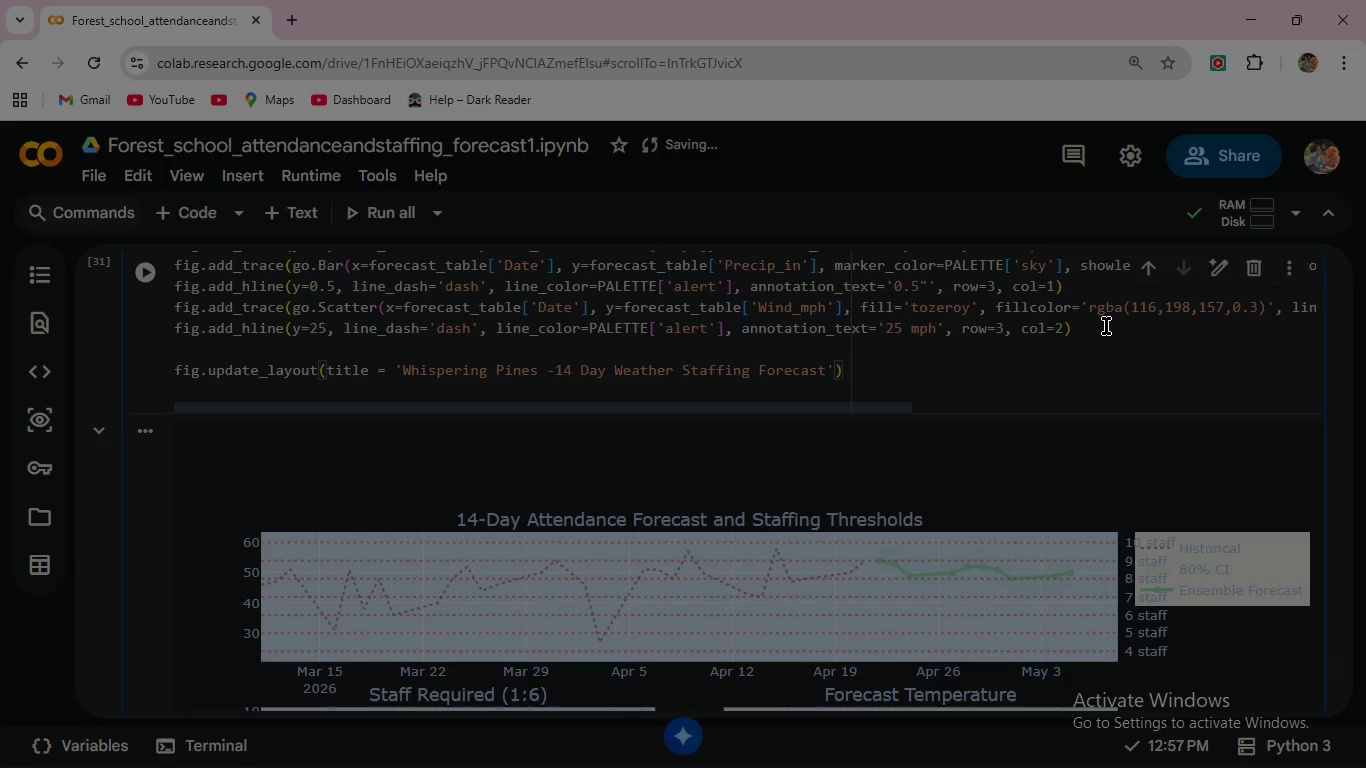 
key(ArrowRight)
 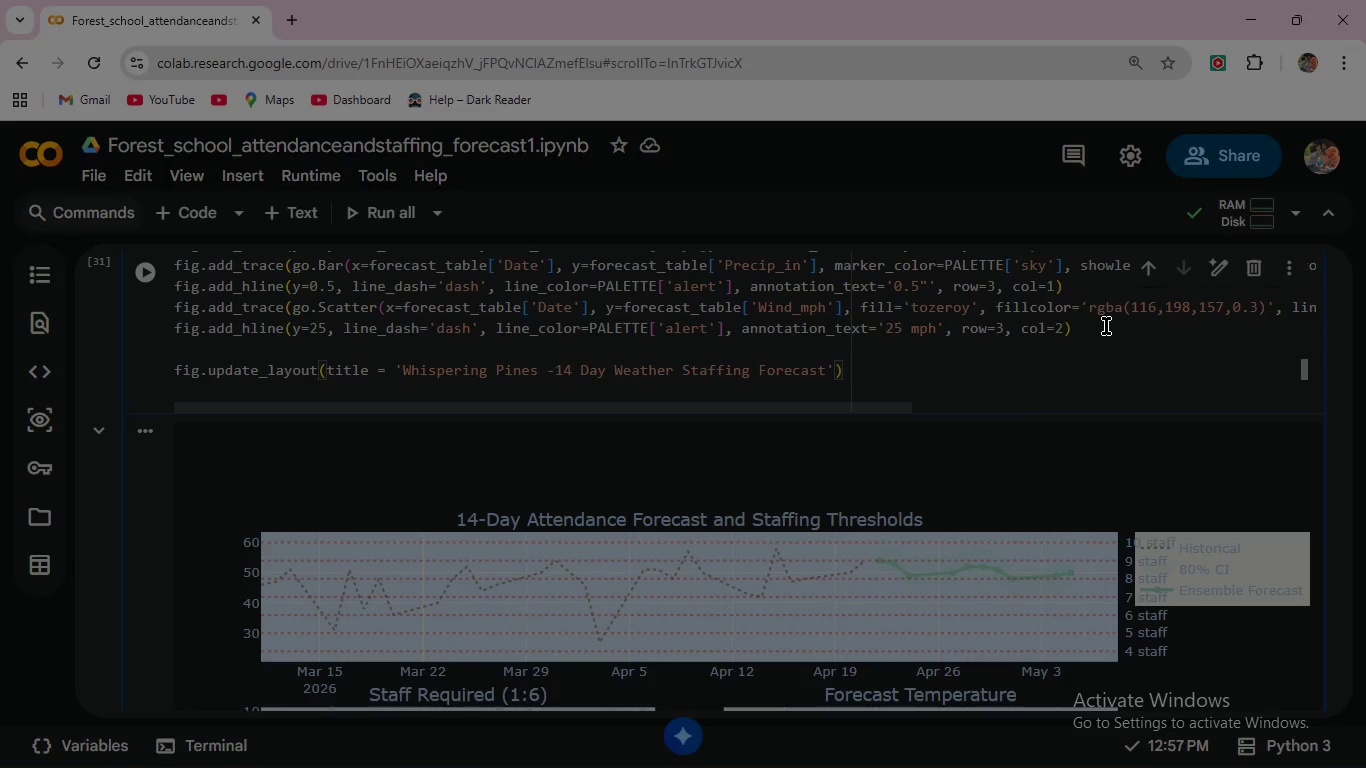 
key(Comma)
 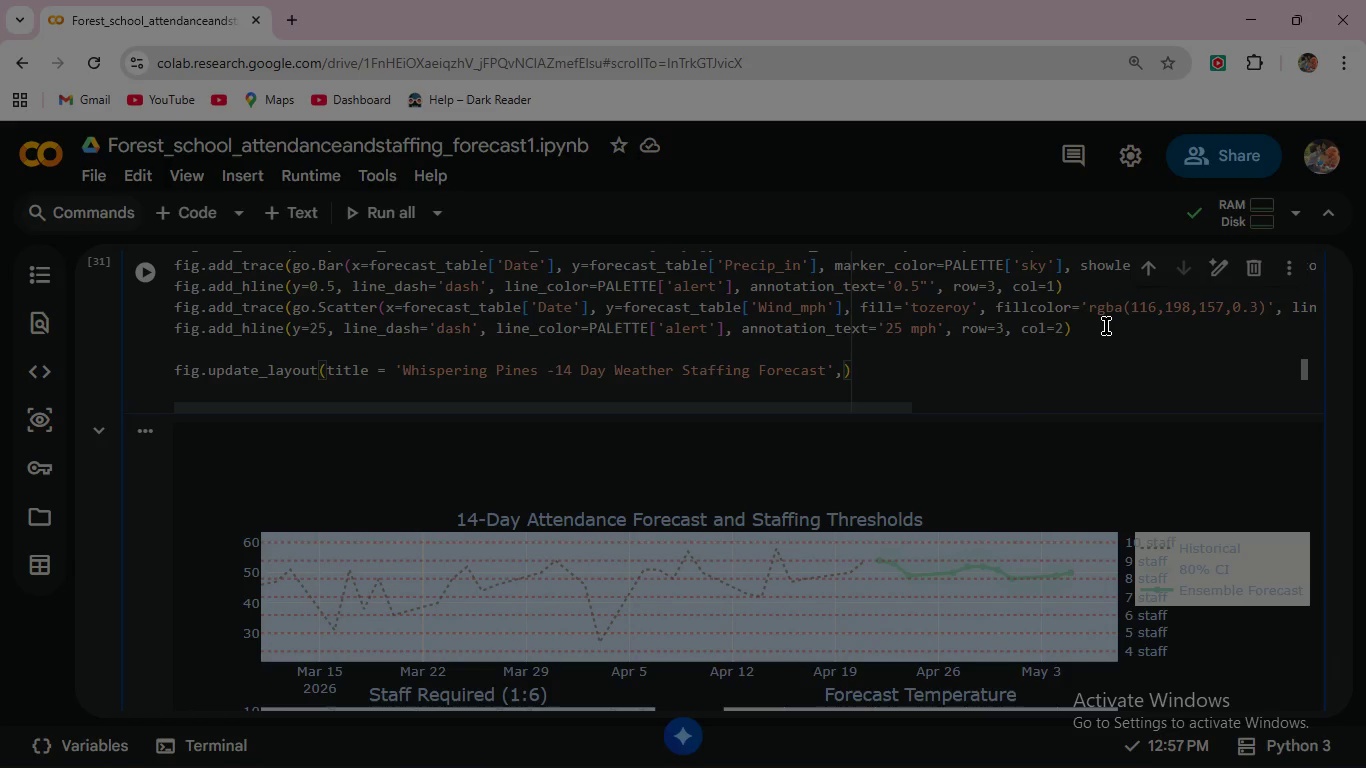 
key(Enter)
 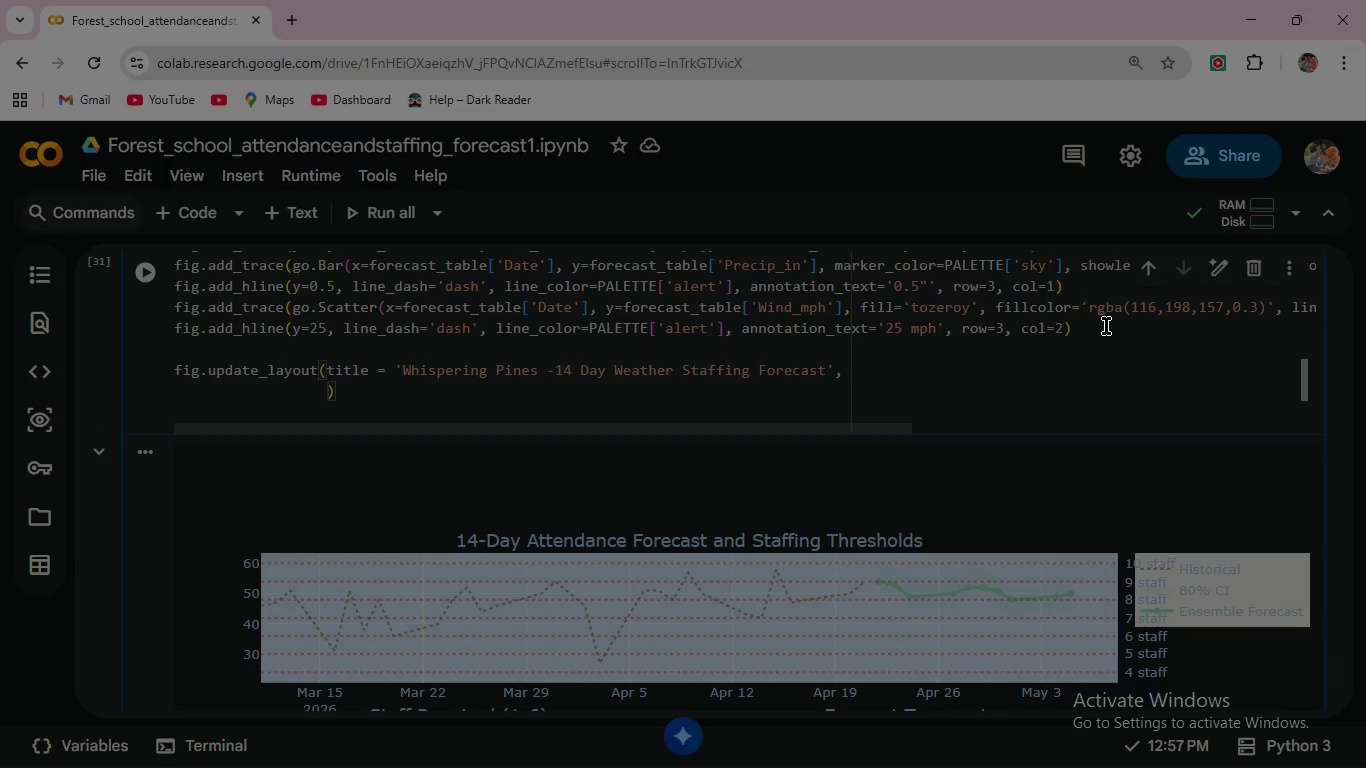 
type(height=850, temp)
 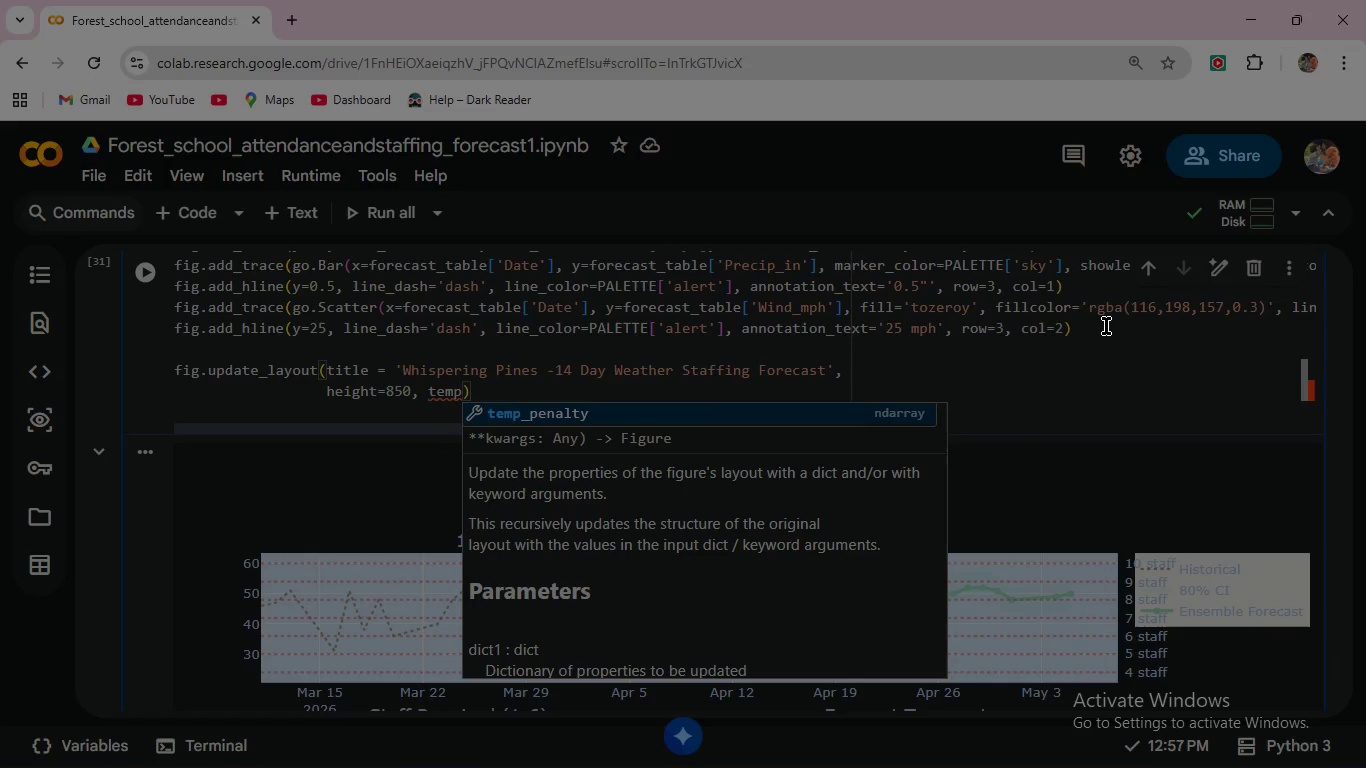 
wait(6.28)
 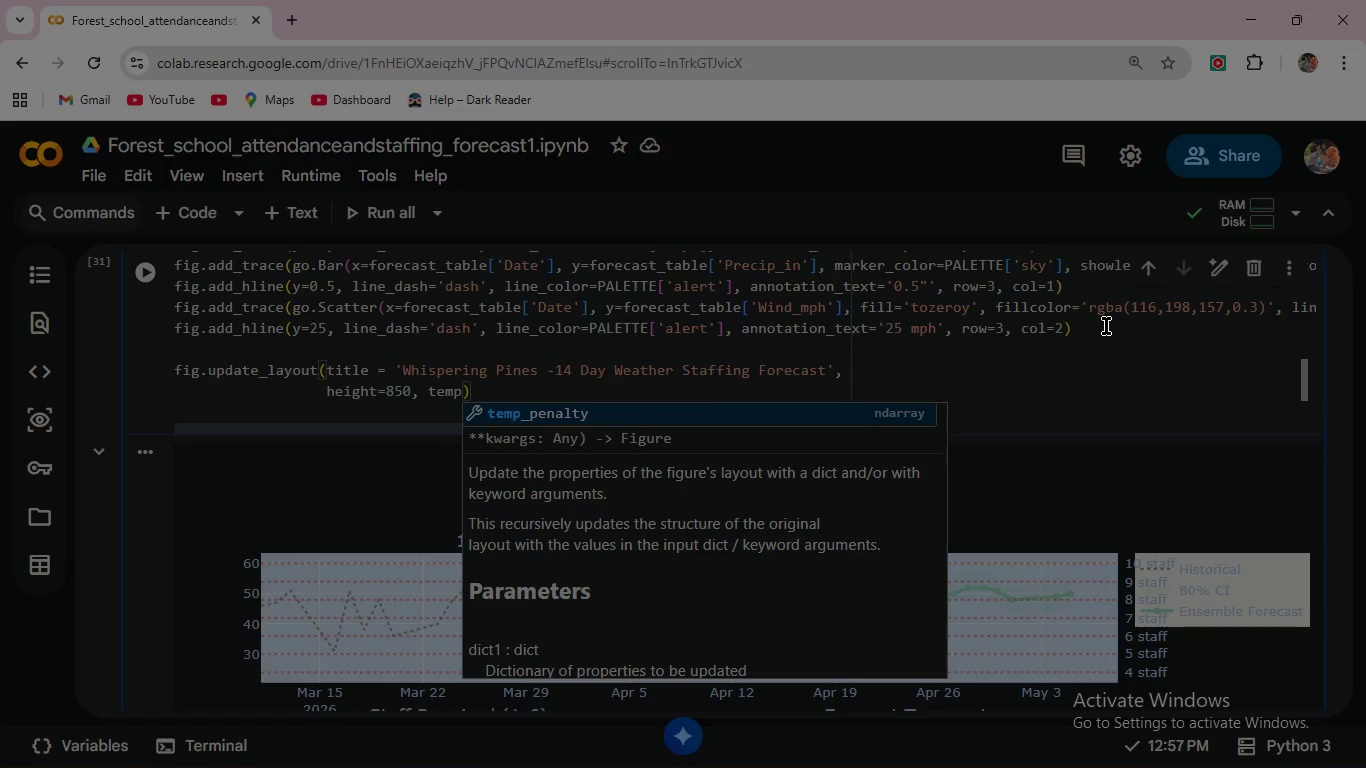 
type(latet)
key(Backspace)
key(Backspace)
type(e=)
 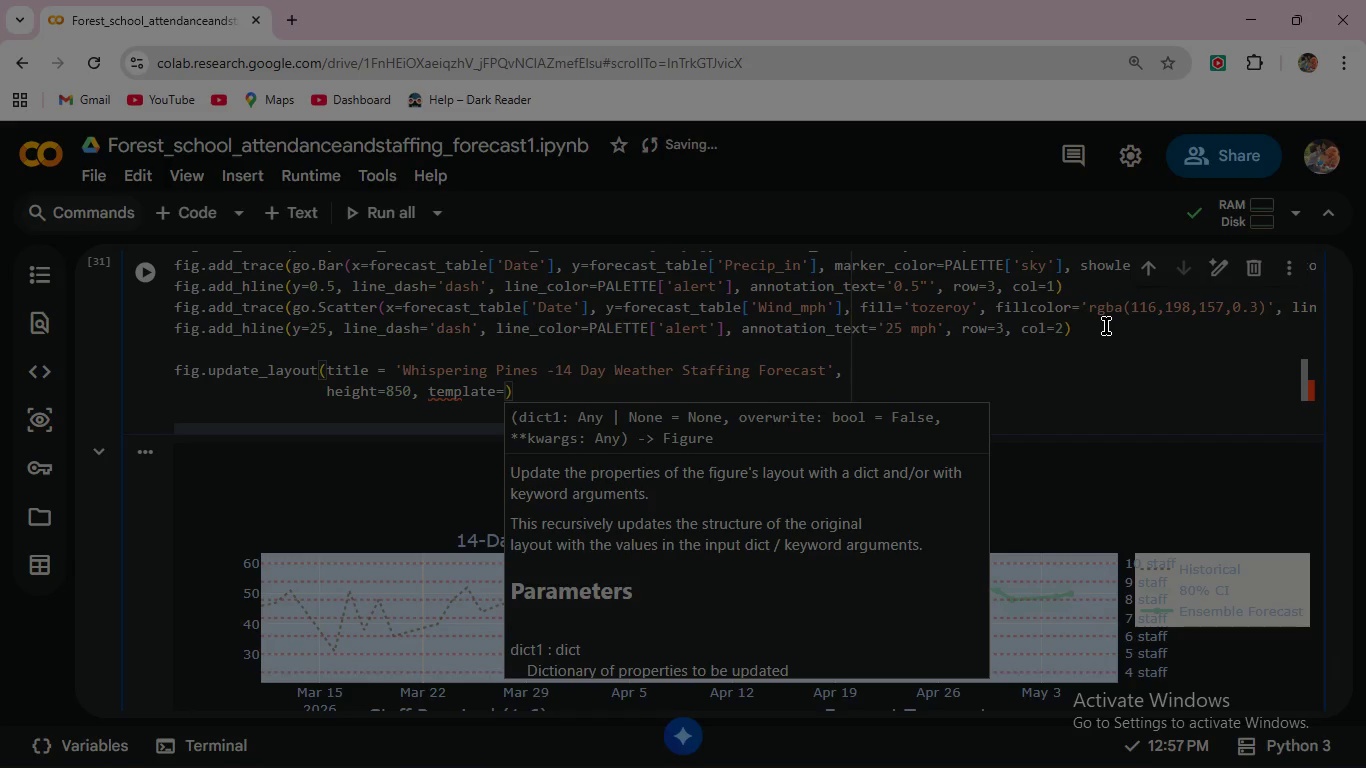 
type('plotly_white)
 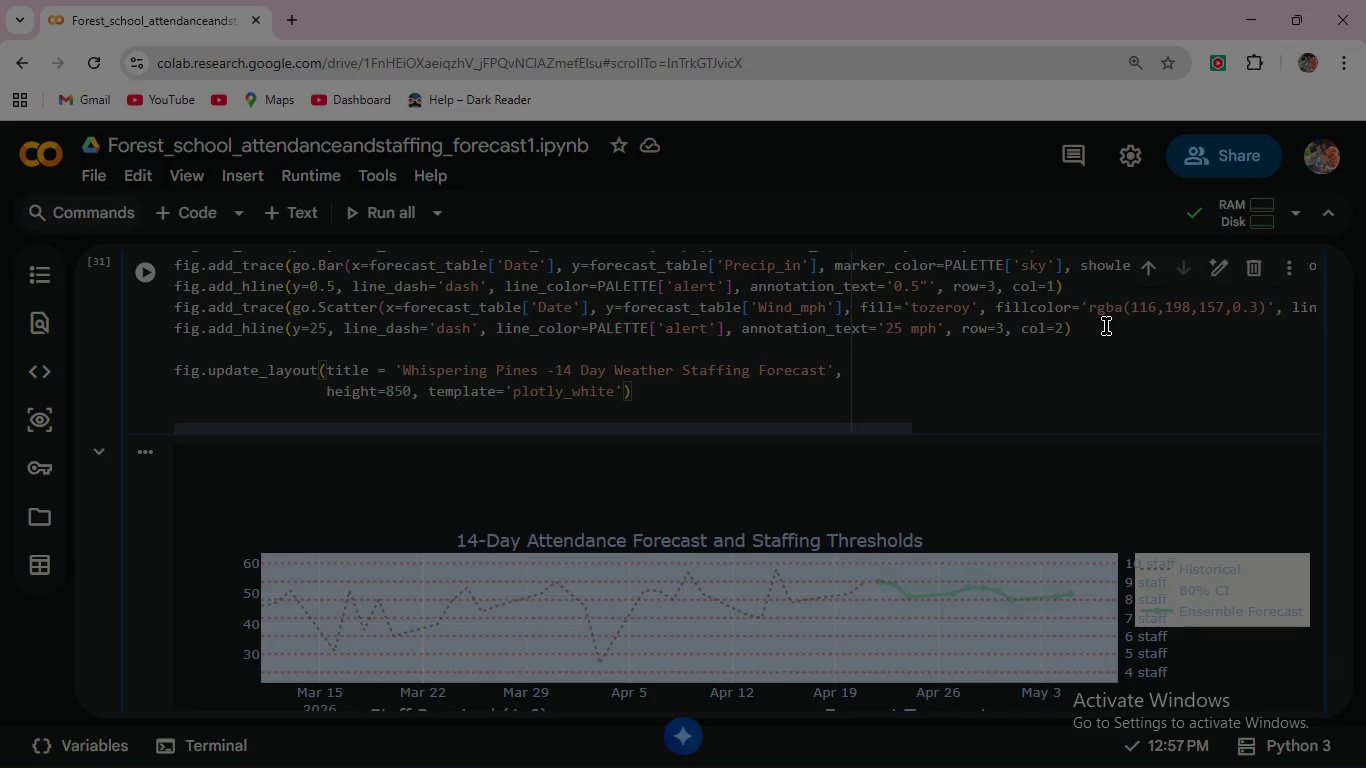 
key(ArrowRight)
 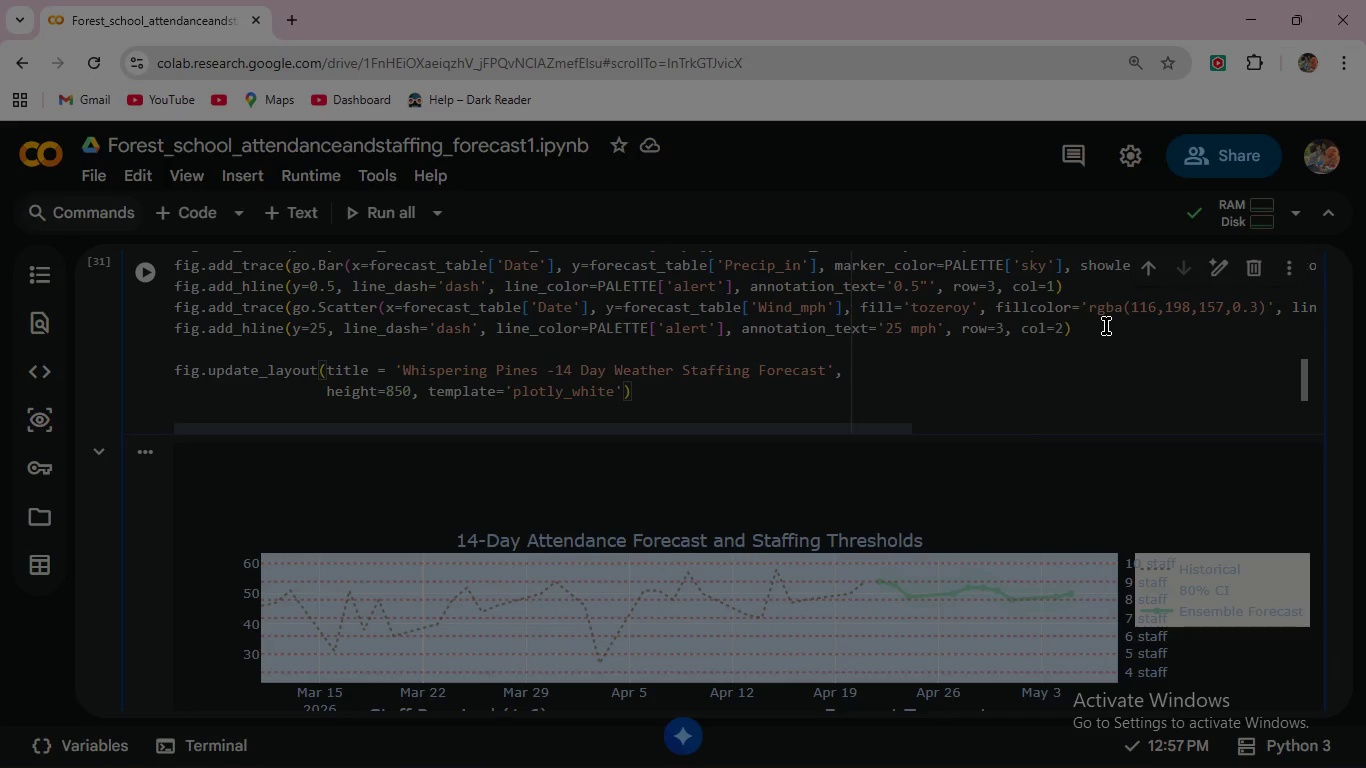 
type(, hovermode='x uni)
 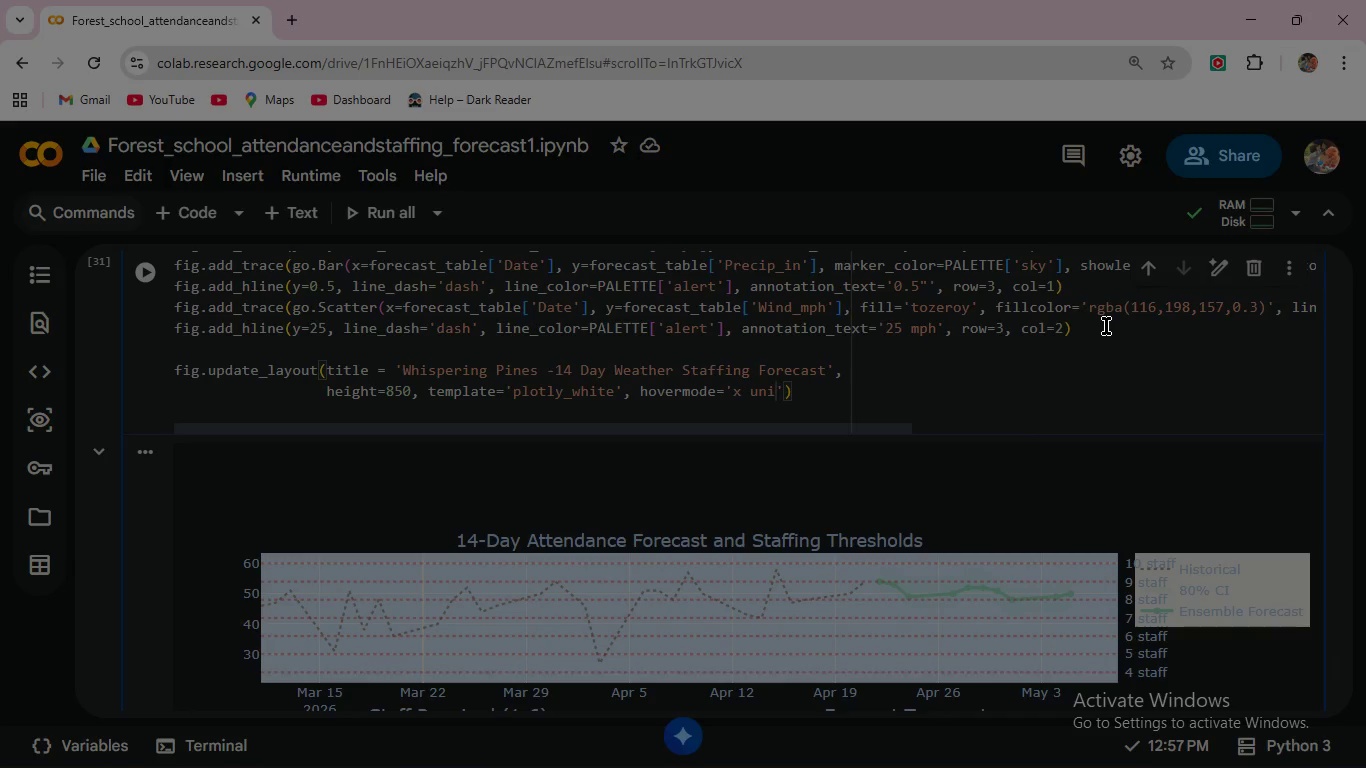 
type(fied)
 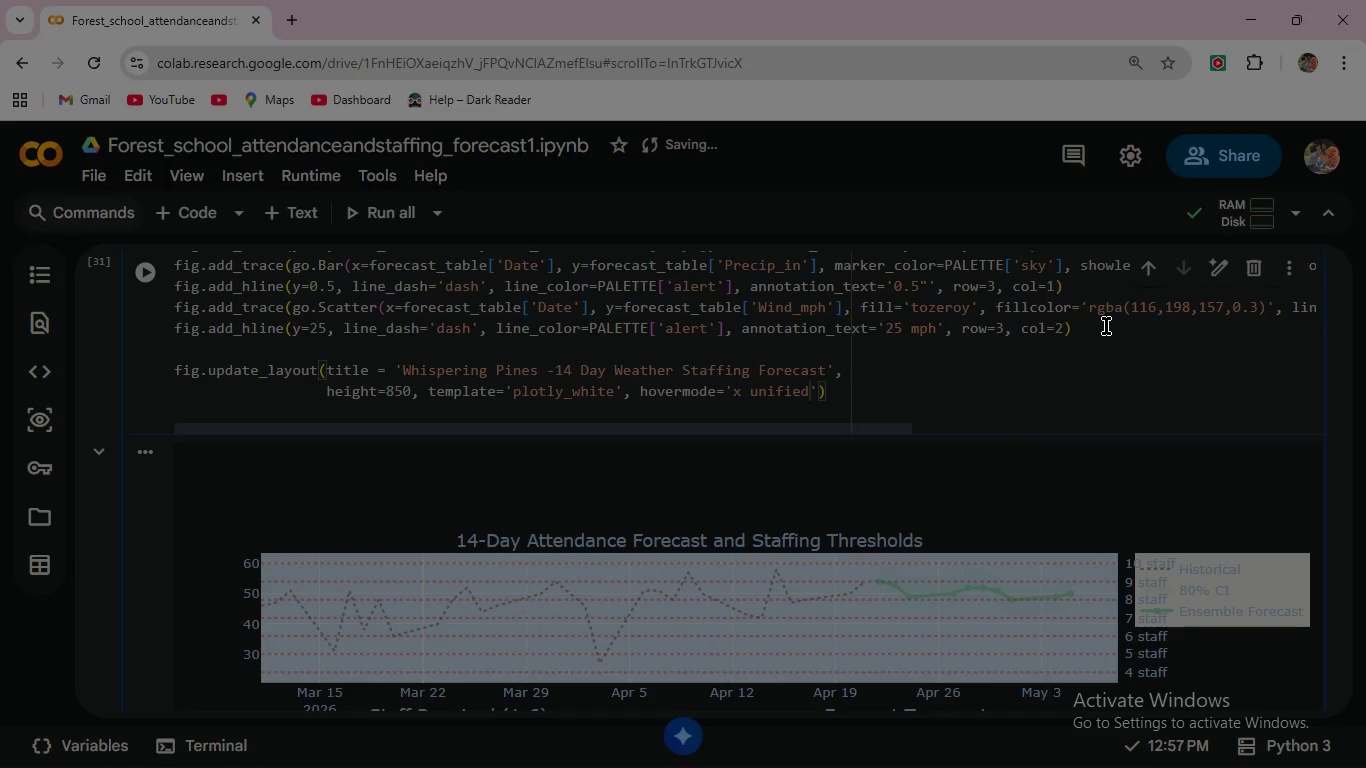 
key(ArrowRight)
 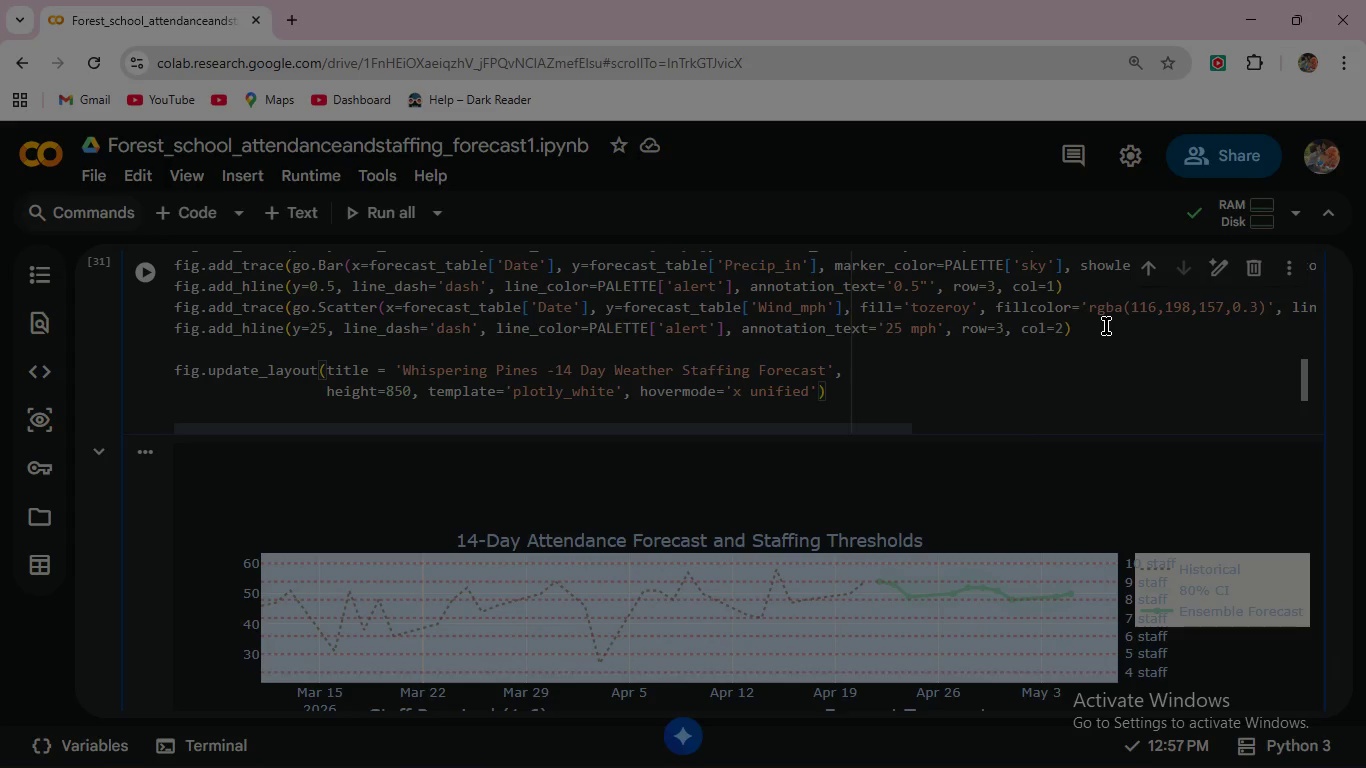 
key(Comma)
 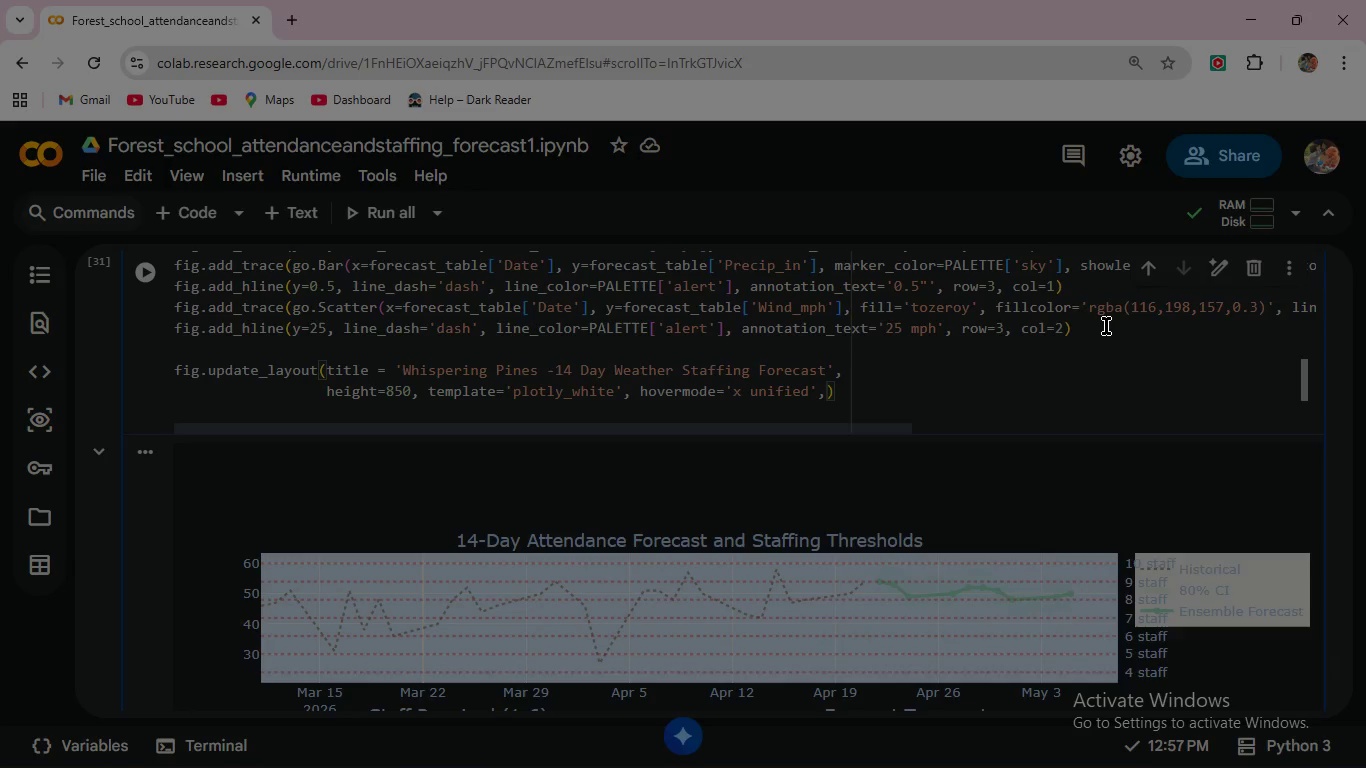 
key(Enter)
 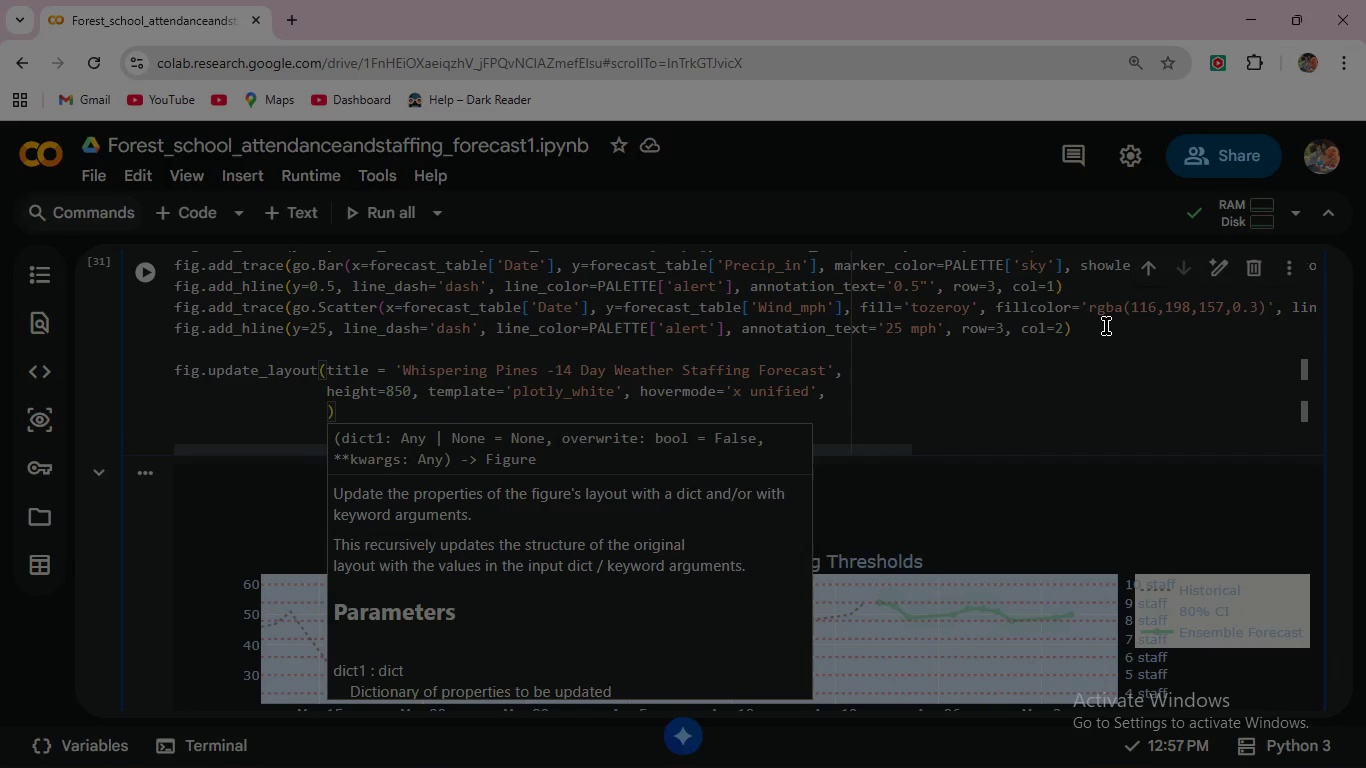 
type(legend=dict(orientation='h)
 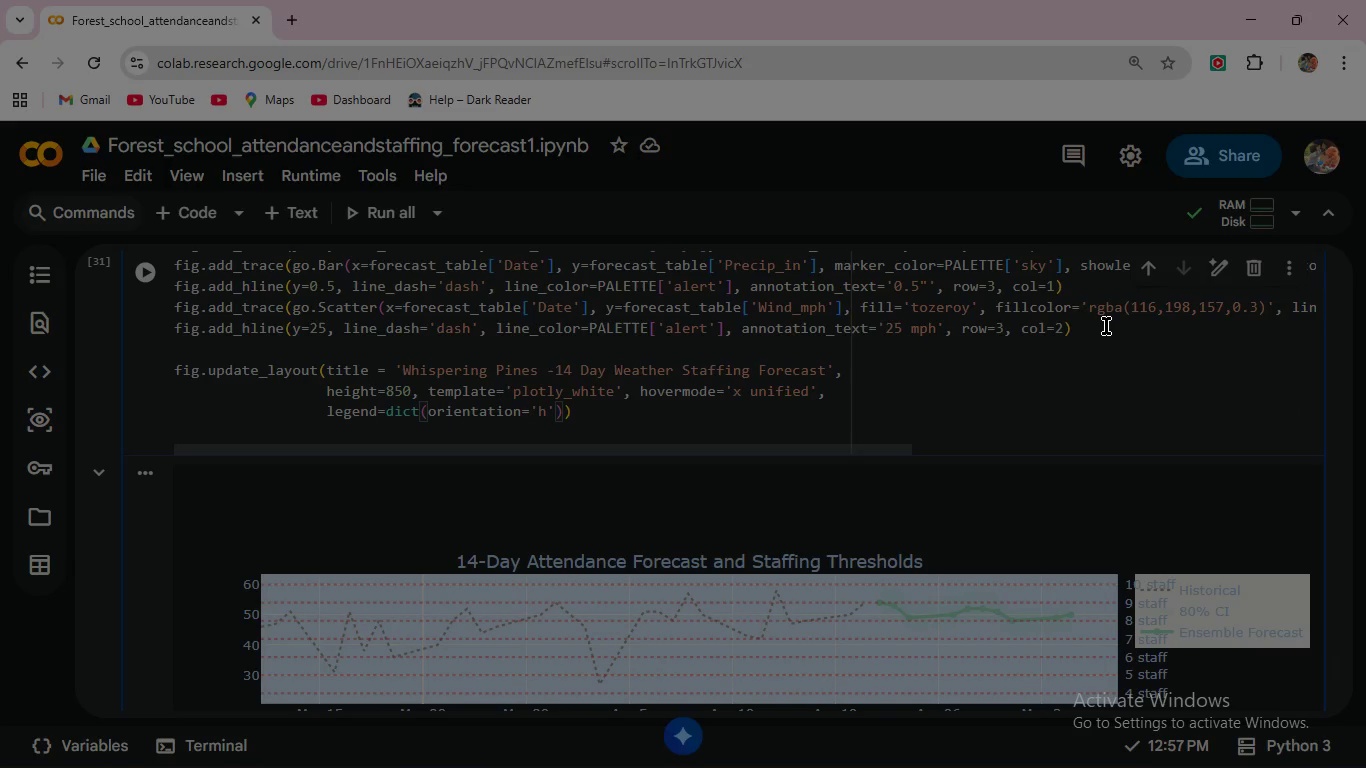 
key(ArrowRight)
 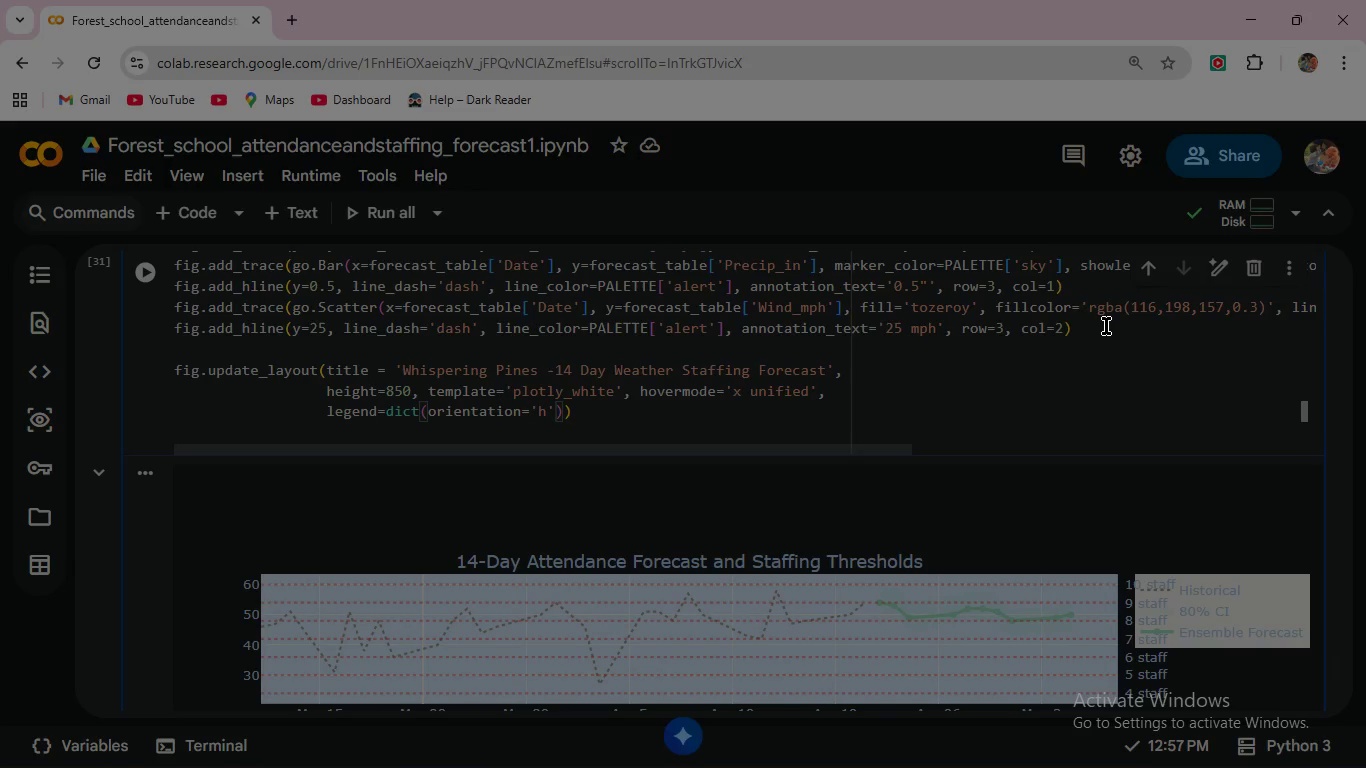 
type(, yanchor='bottom)
 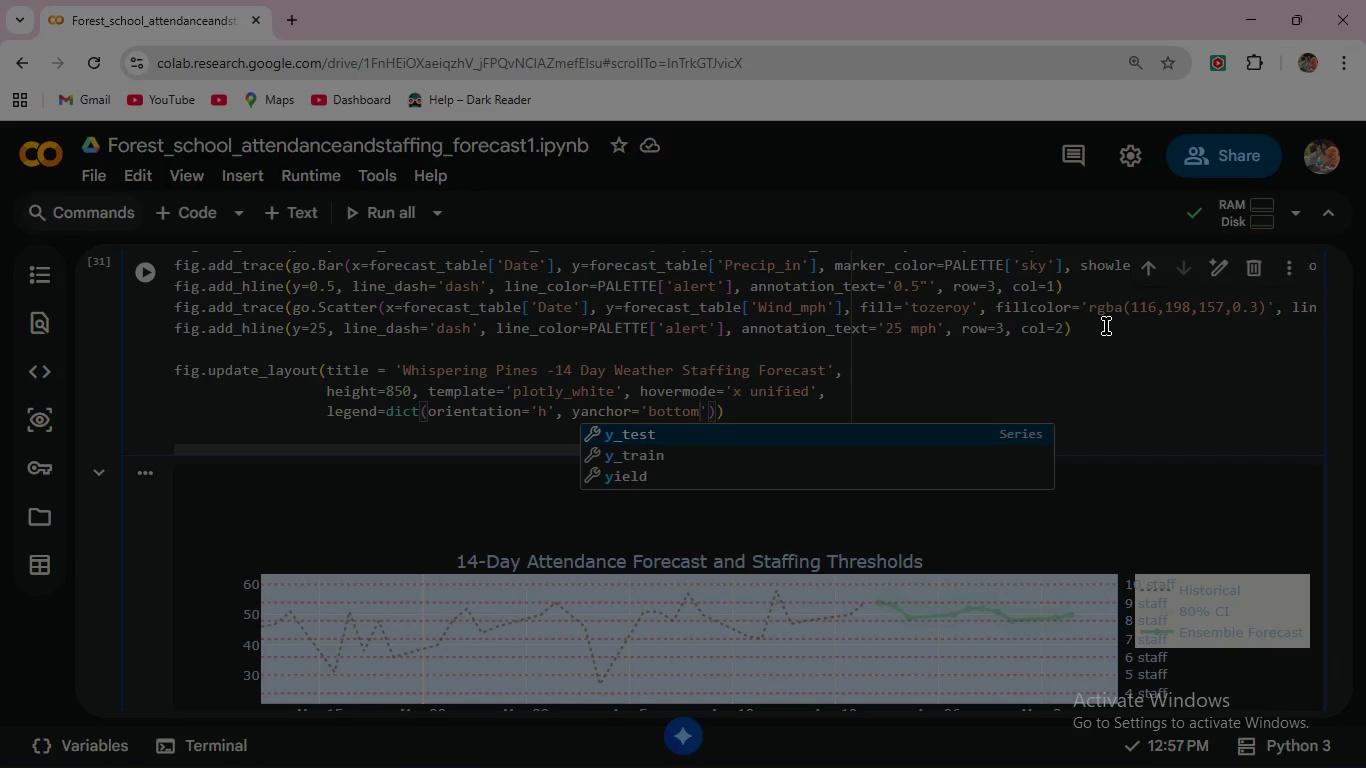 
key(ArrowRight)
 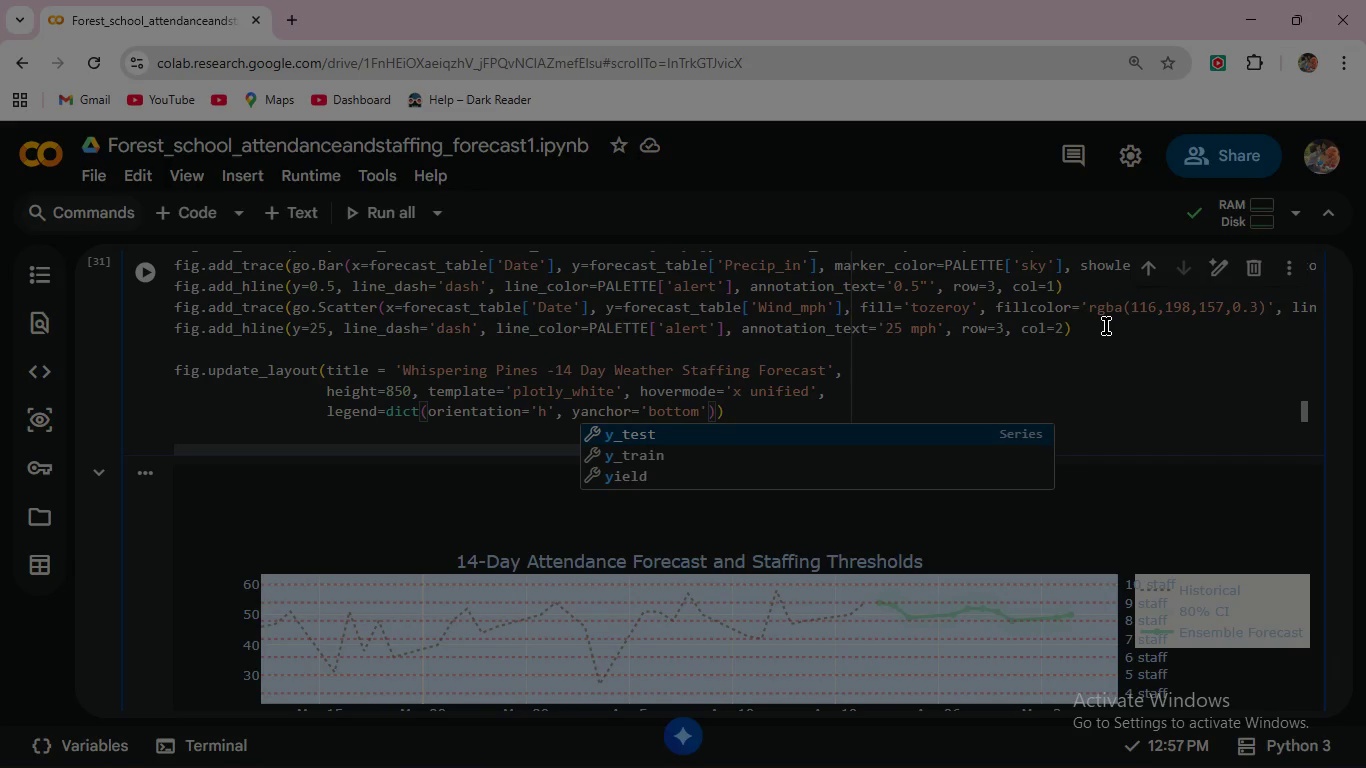 
type(, y=1.02, xanchor='right)
 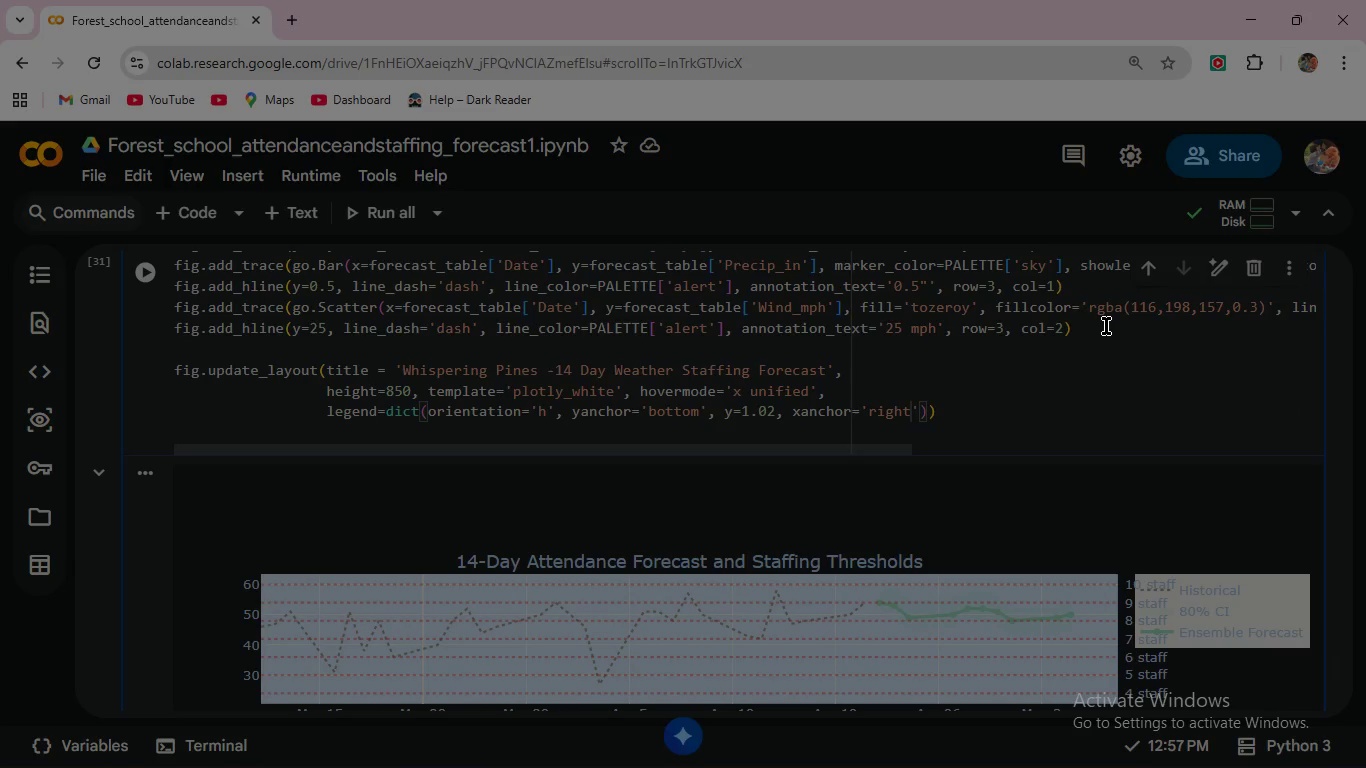 
key(ArrowRight)
 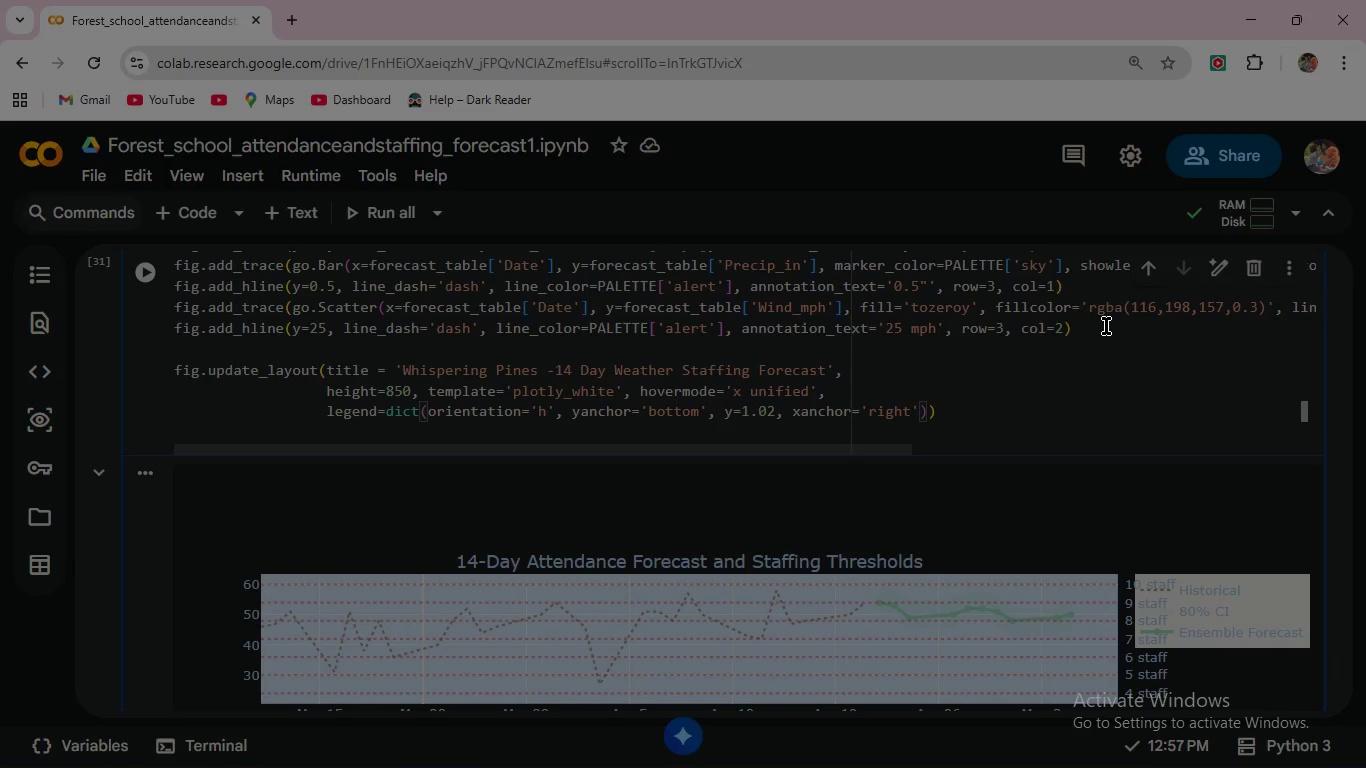 
key(Comma)
 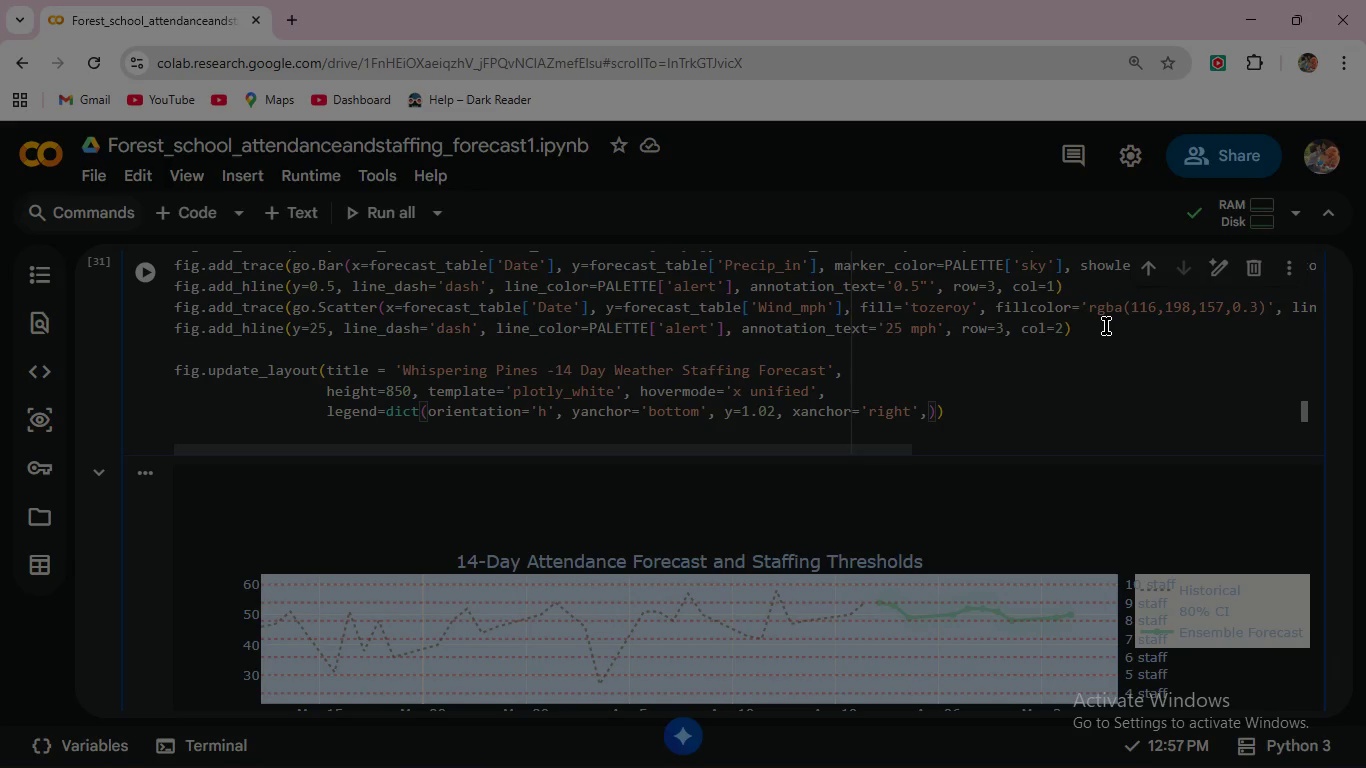 
key(Space)
 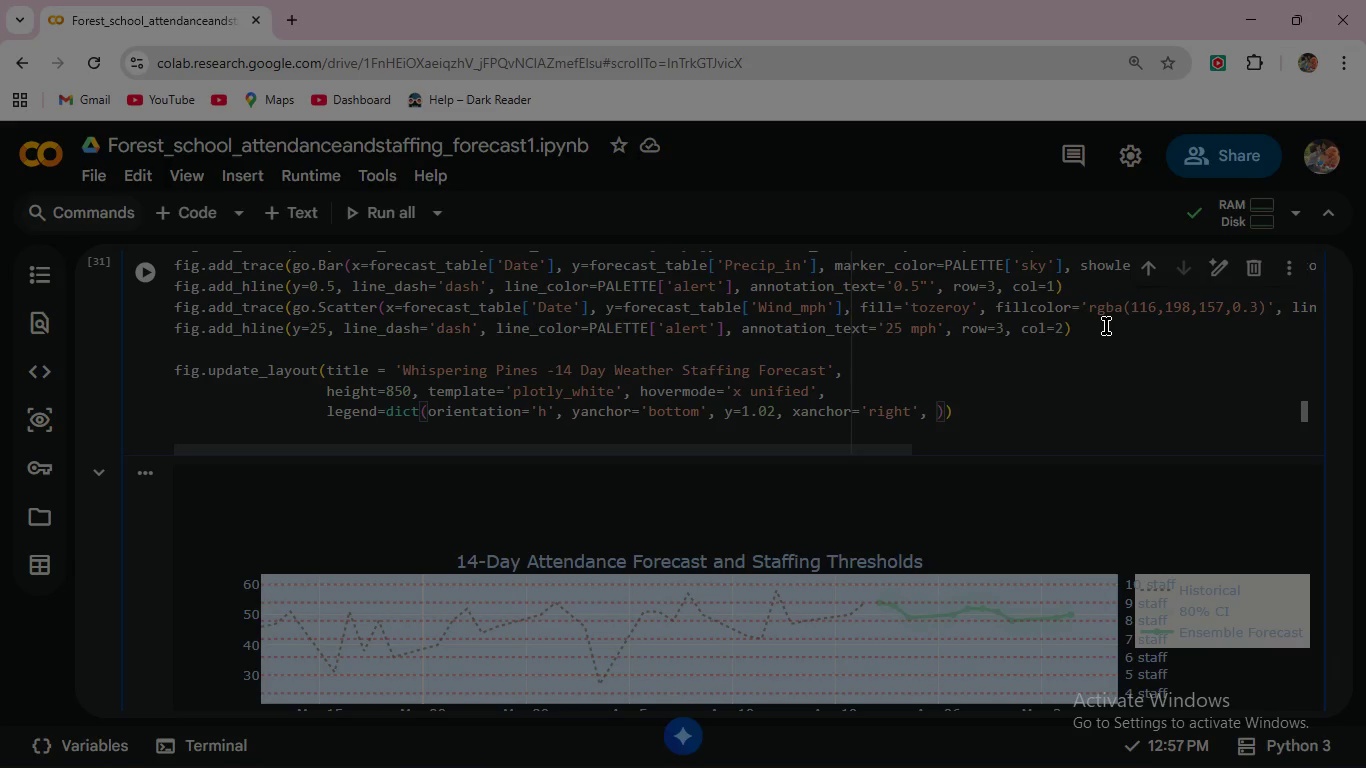 
key(X)
 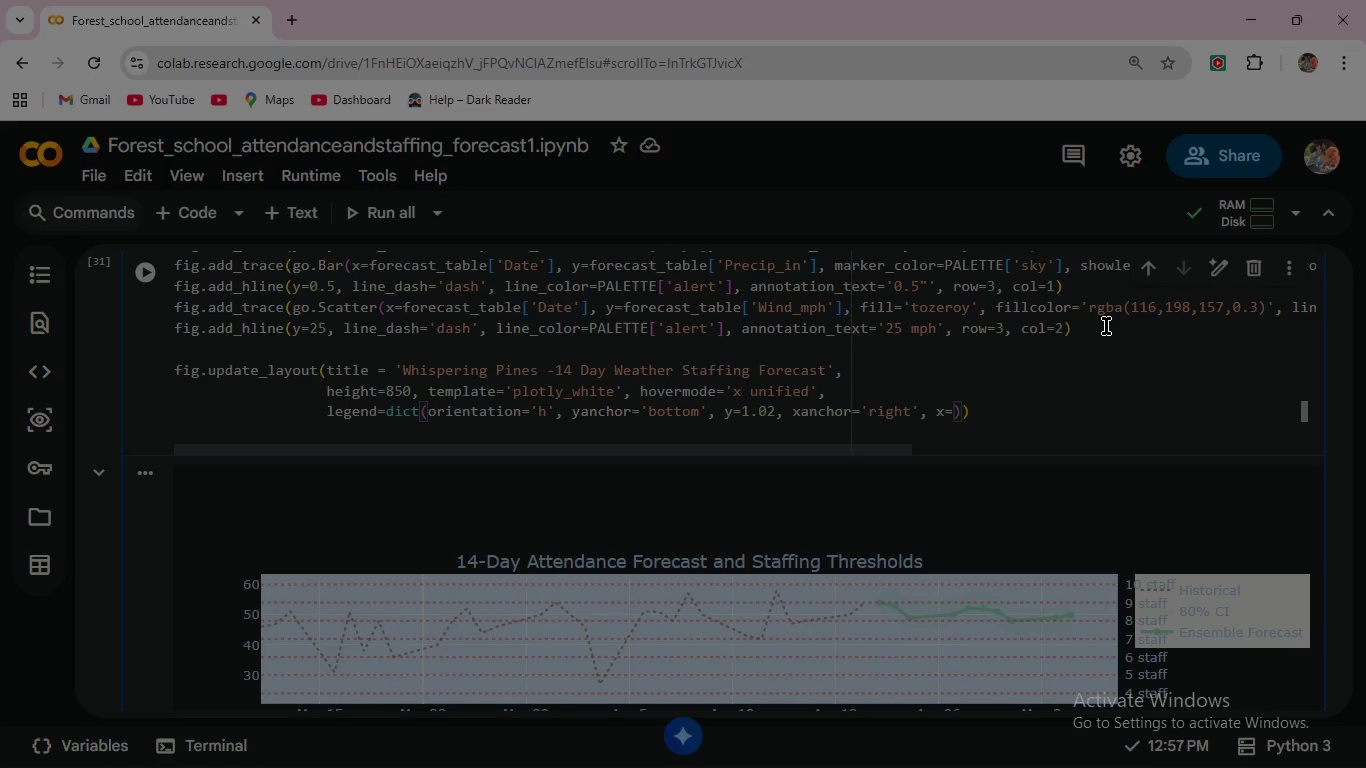 
key(Equal)
 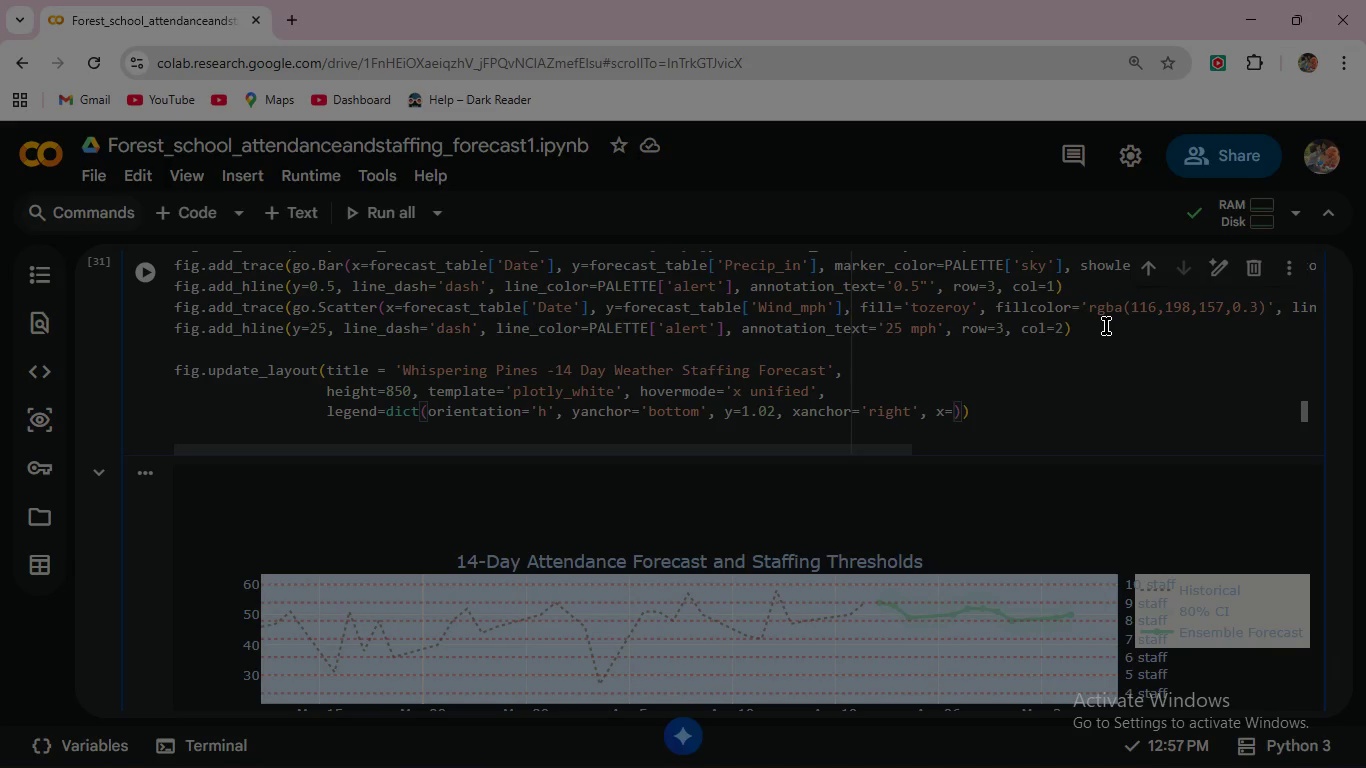 
key(1)
 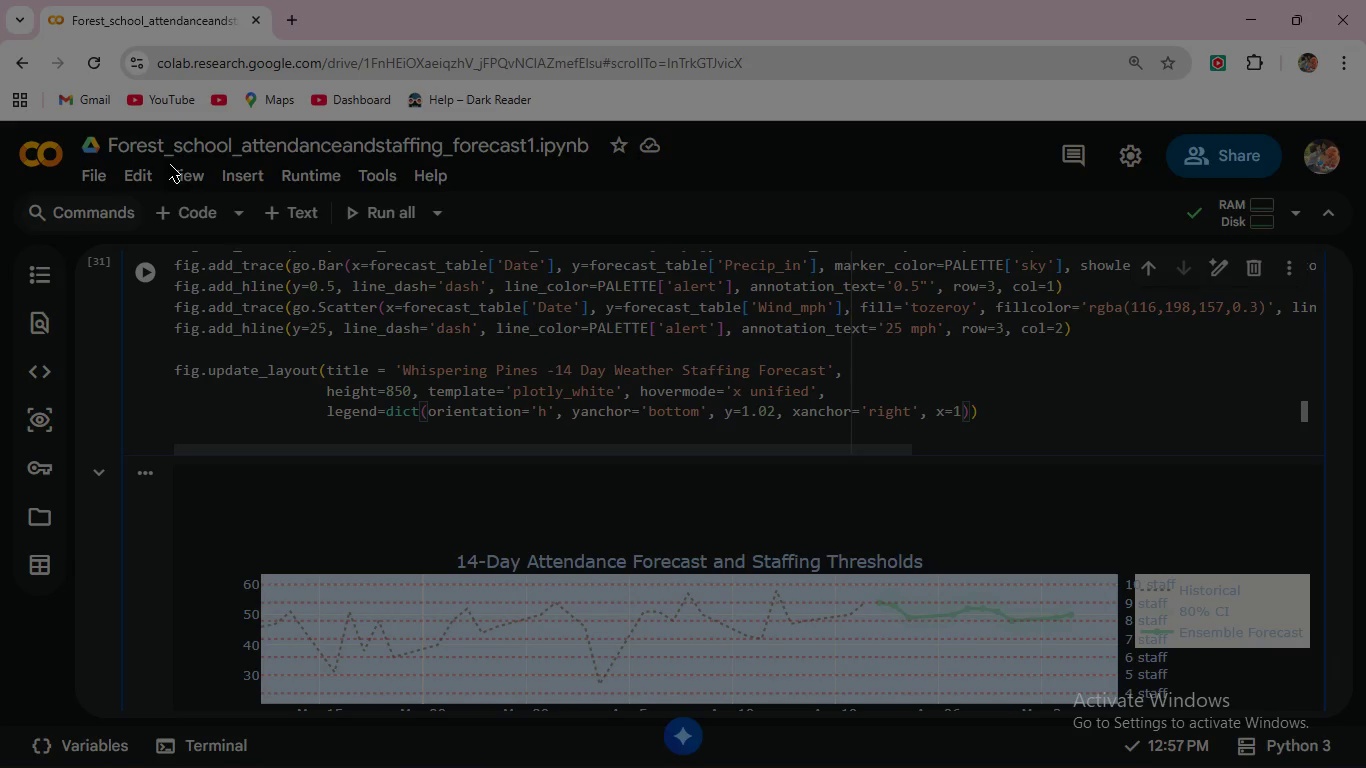 
left_click([153, 271])
 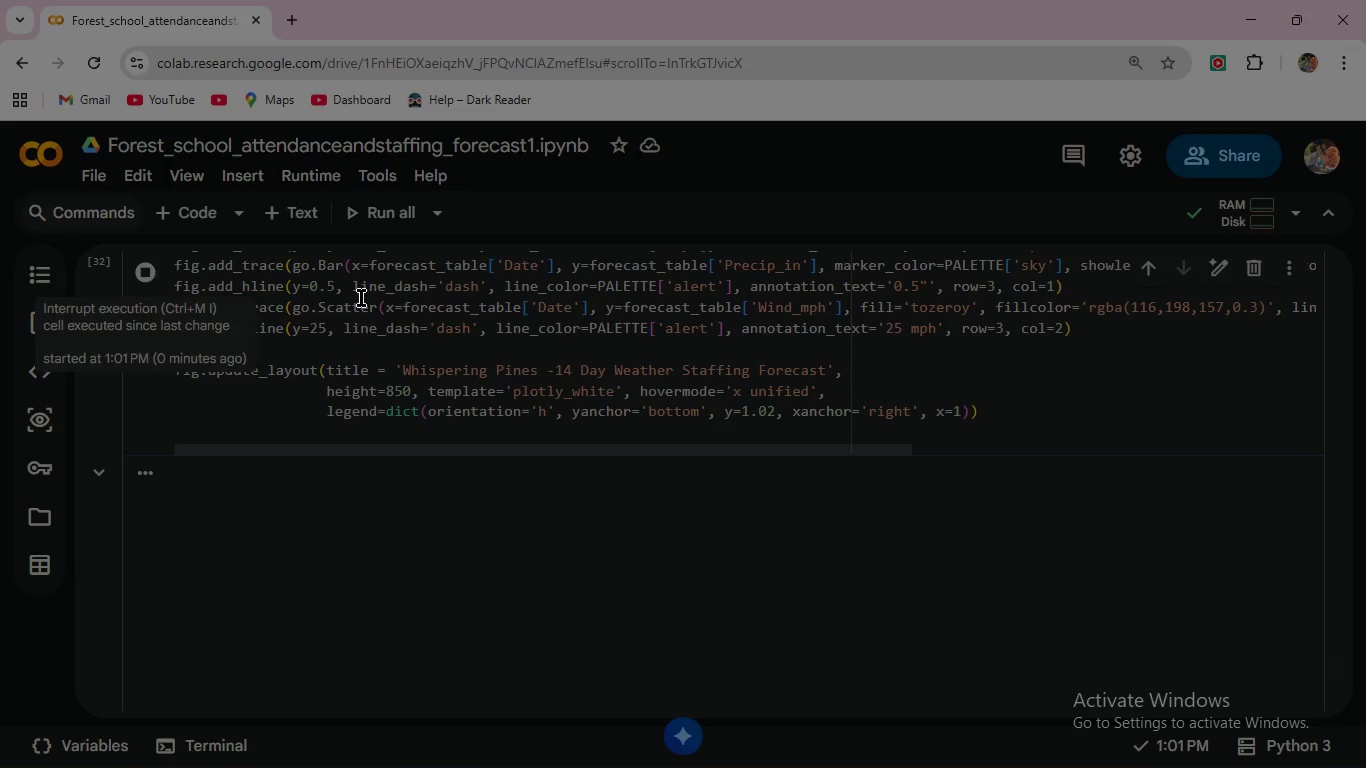 
wait(7.53)
 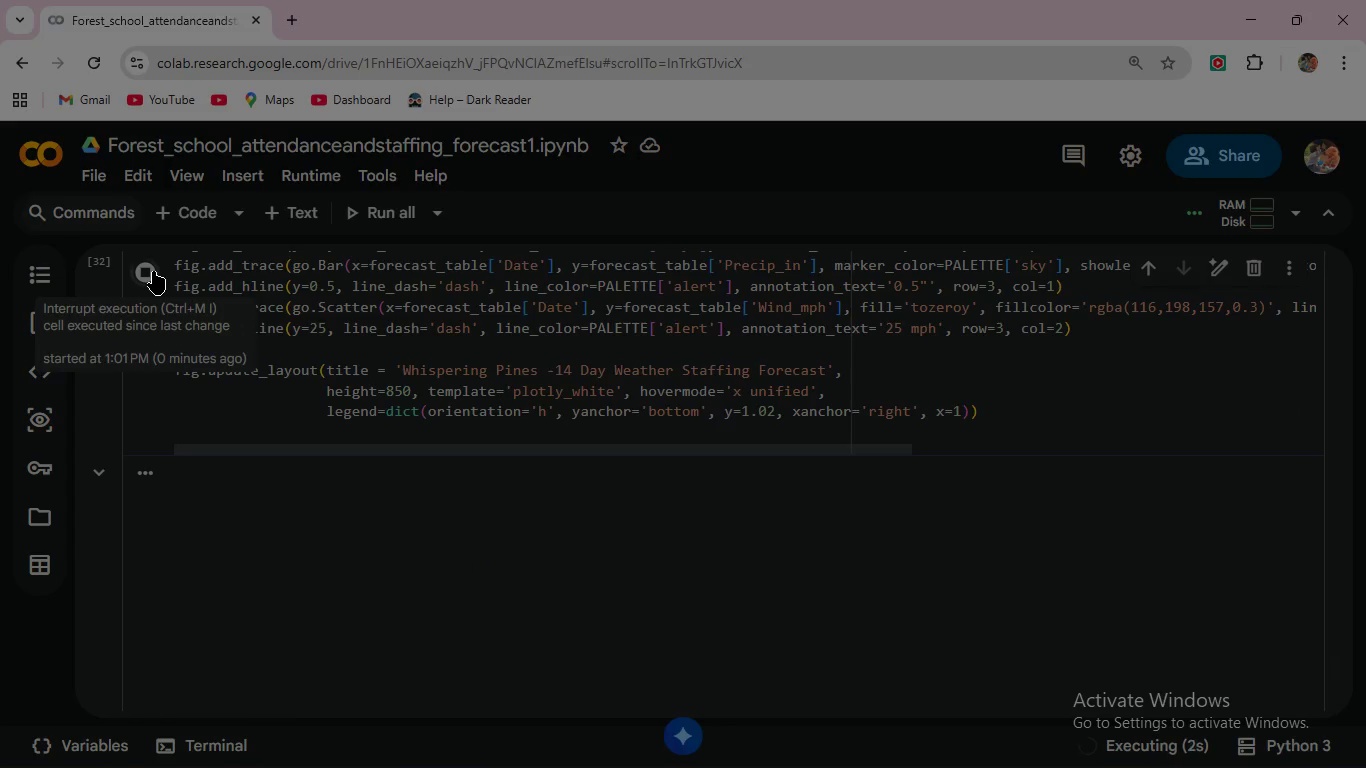 
scroll: coordinate [904, 618], scroll_direction: down, amount: 4.0
 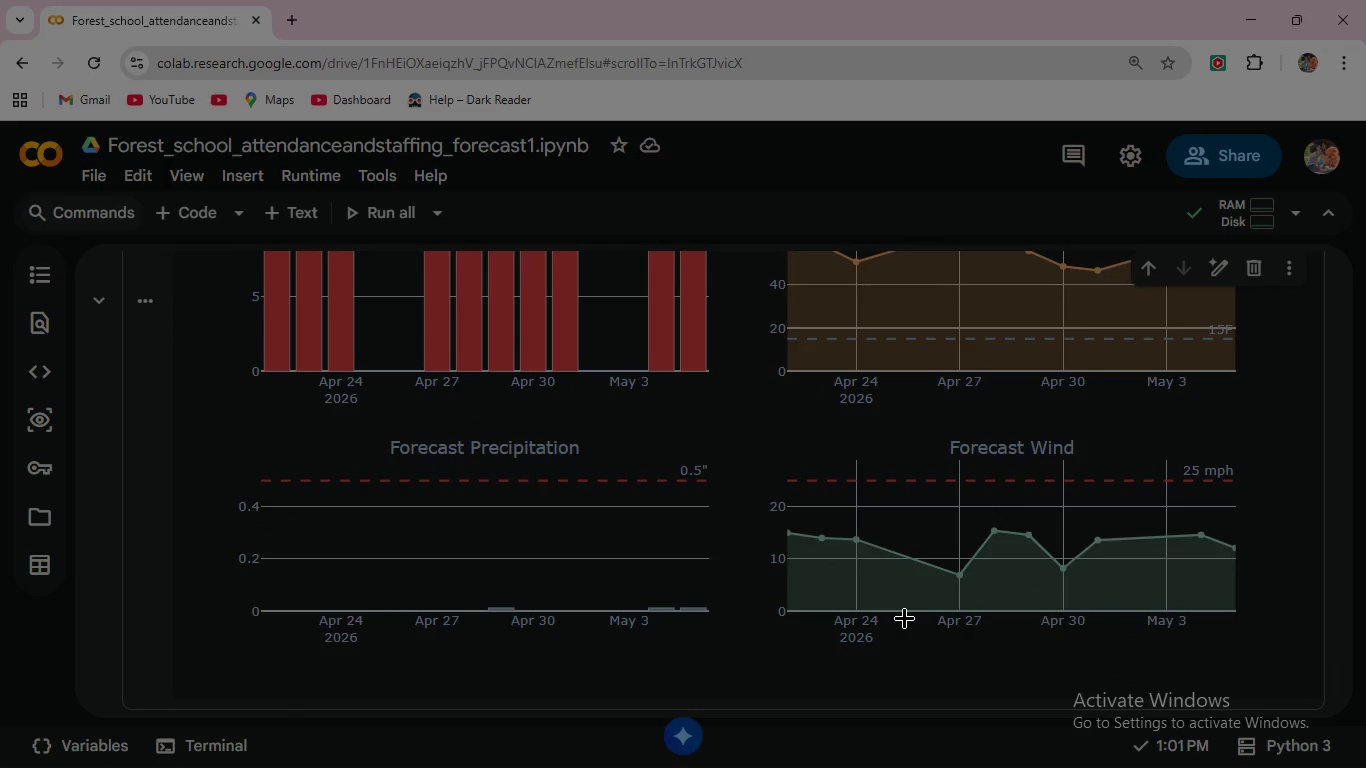 
mouse_move([482, 625])
 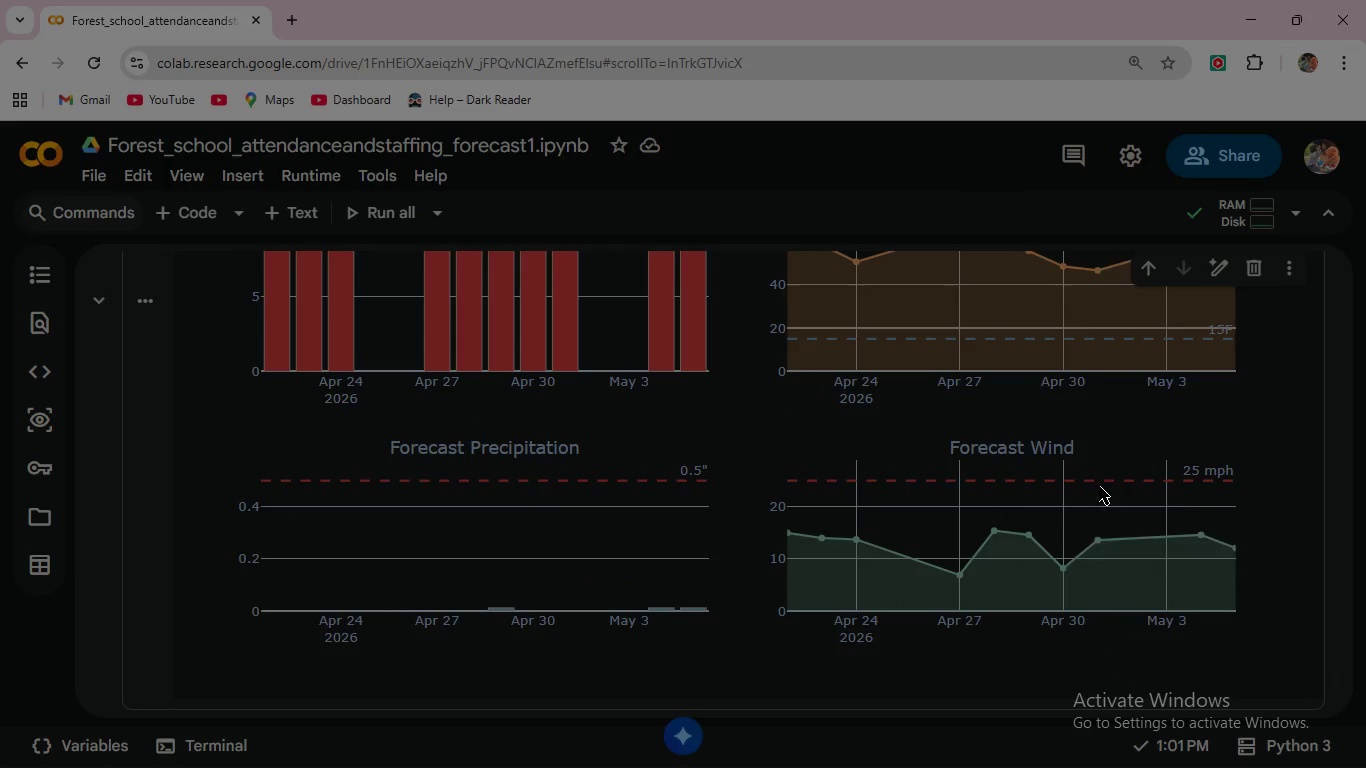 
scroll: coordinate [1117, 579], scroll_direction: up, amount: 8.0
 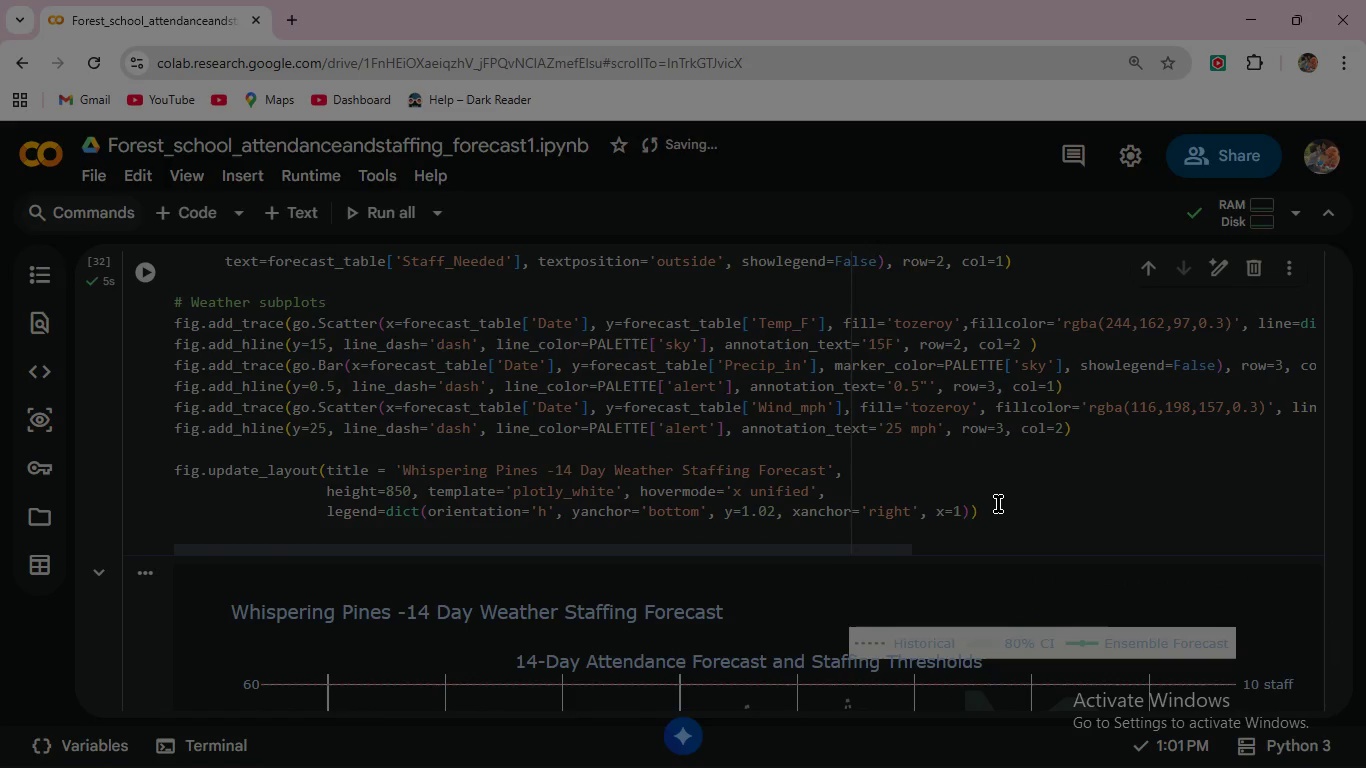 
left_click([998, 504])
 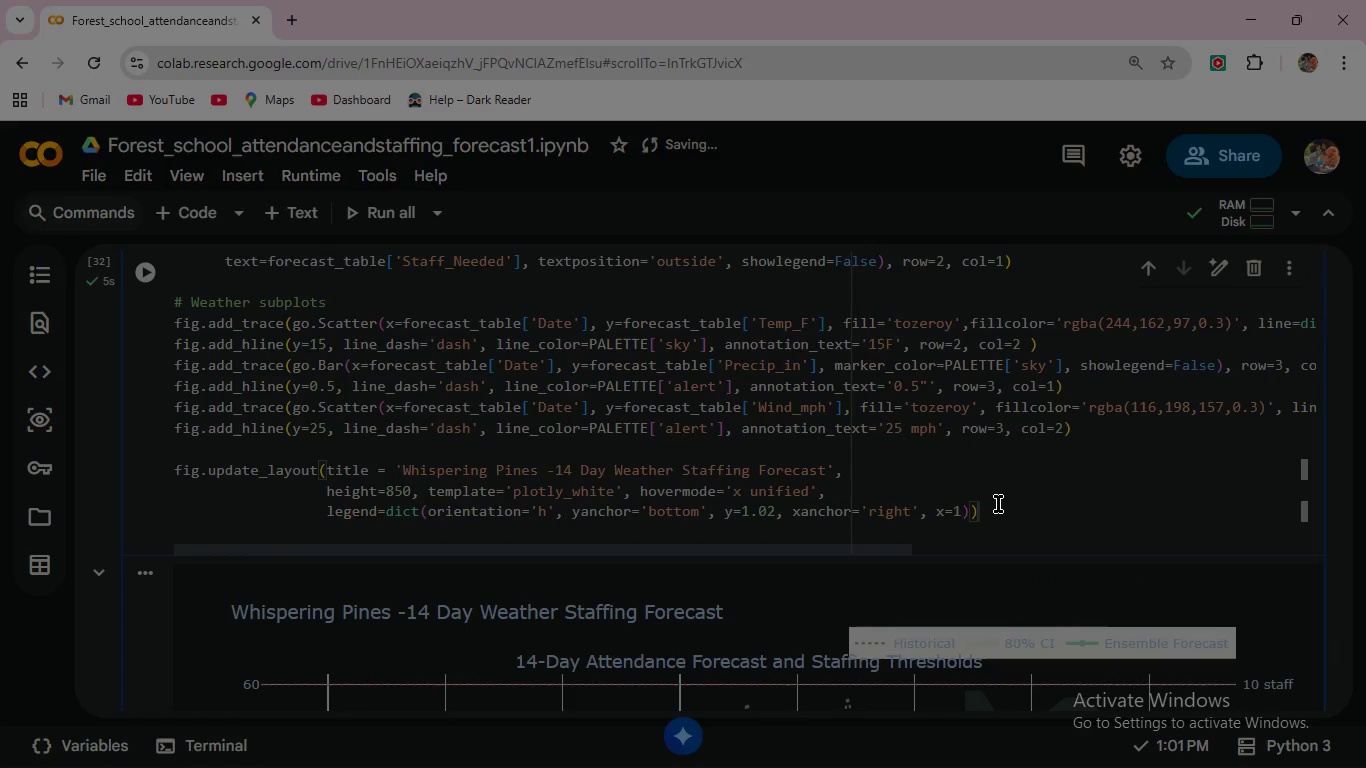 
key(Enter)
 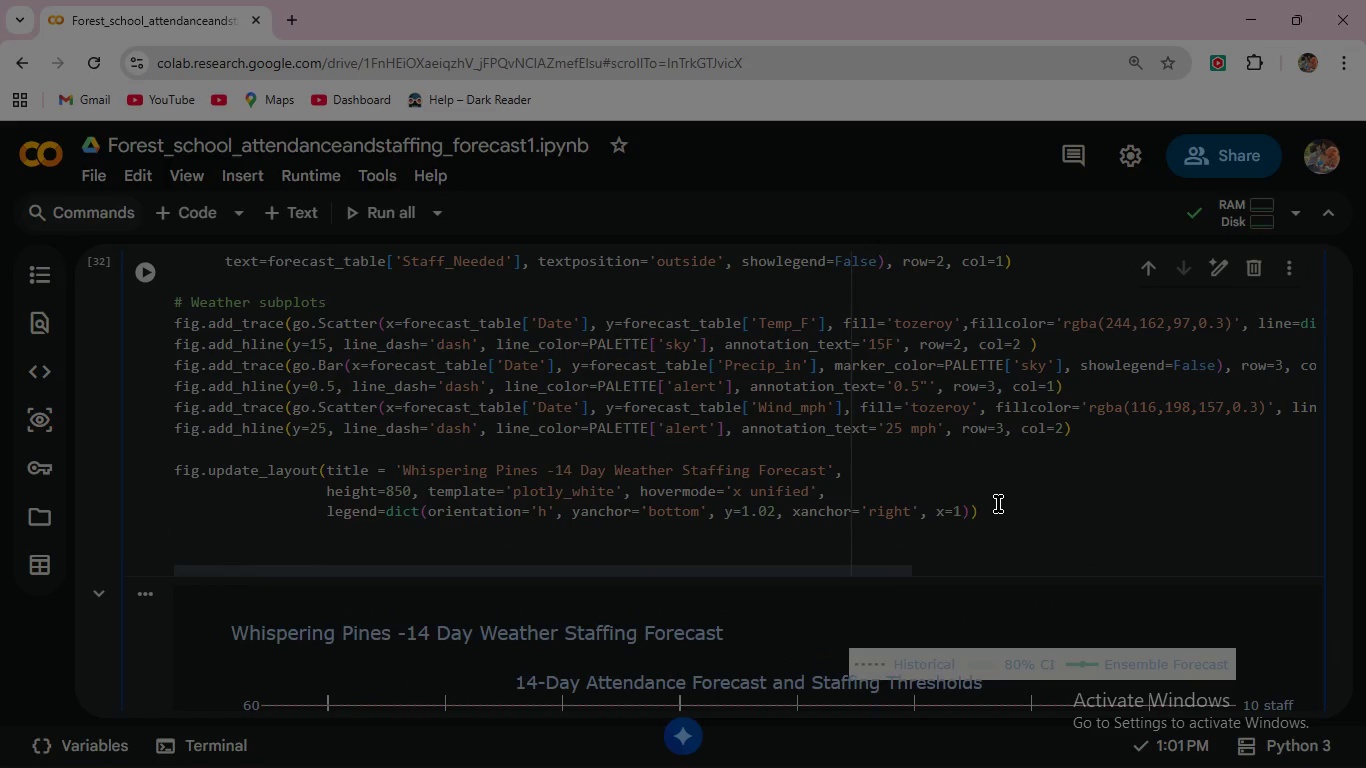 
type(fig.update_y)
 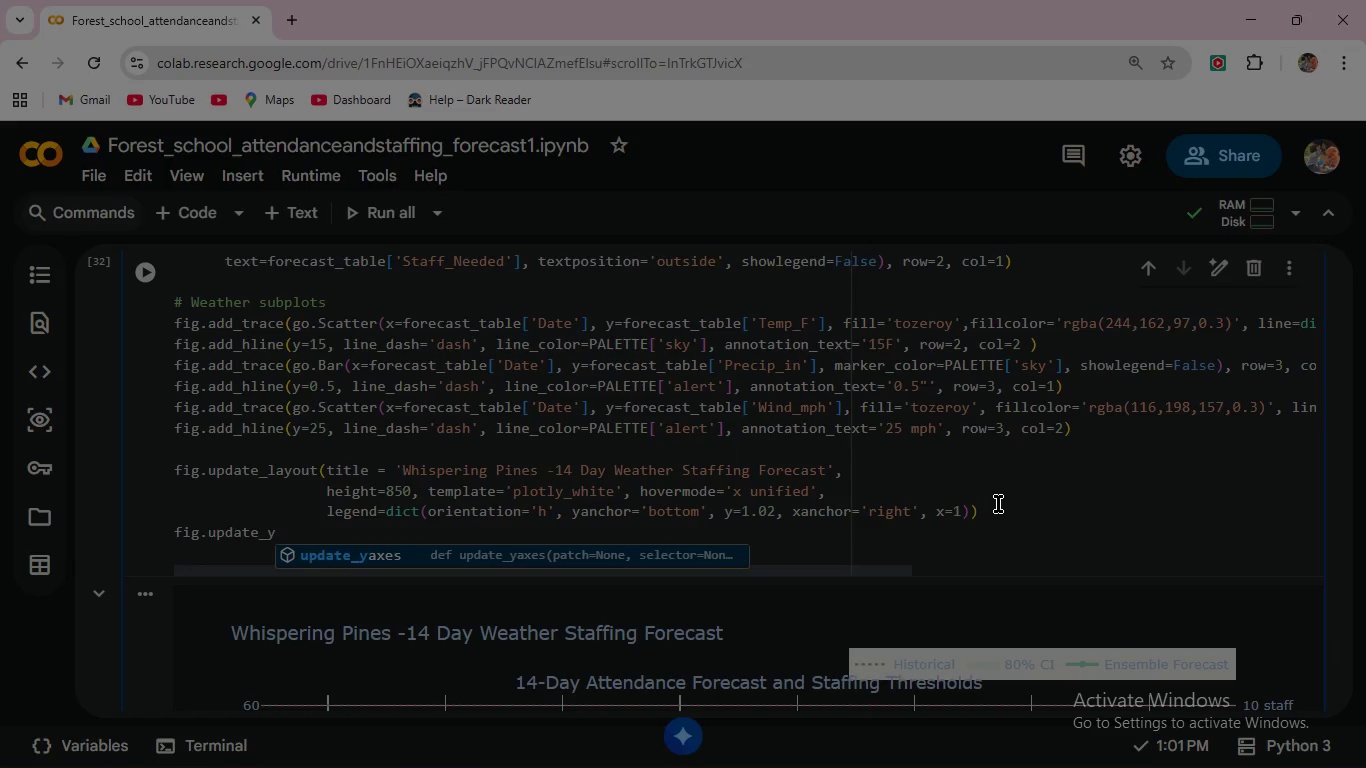 
key(Enter)
 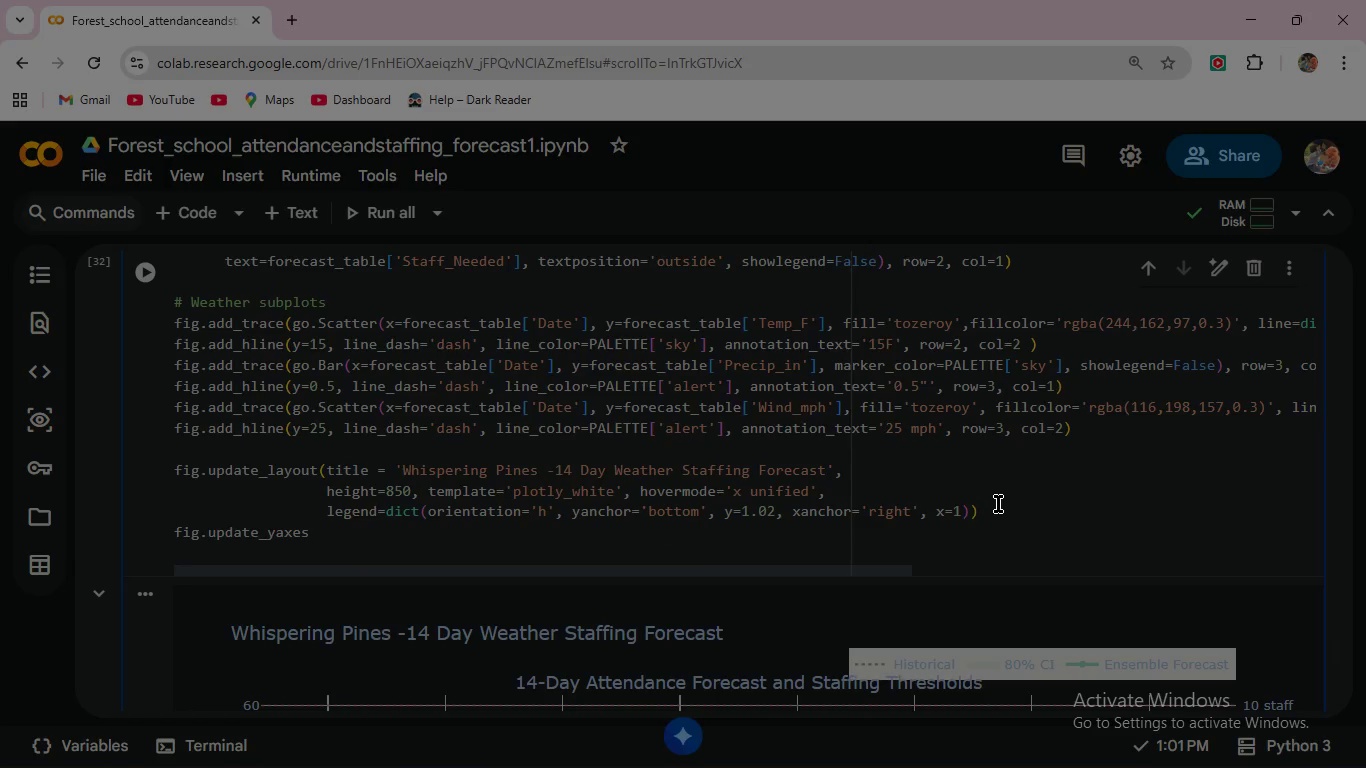 
type((title_text='Students)
 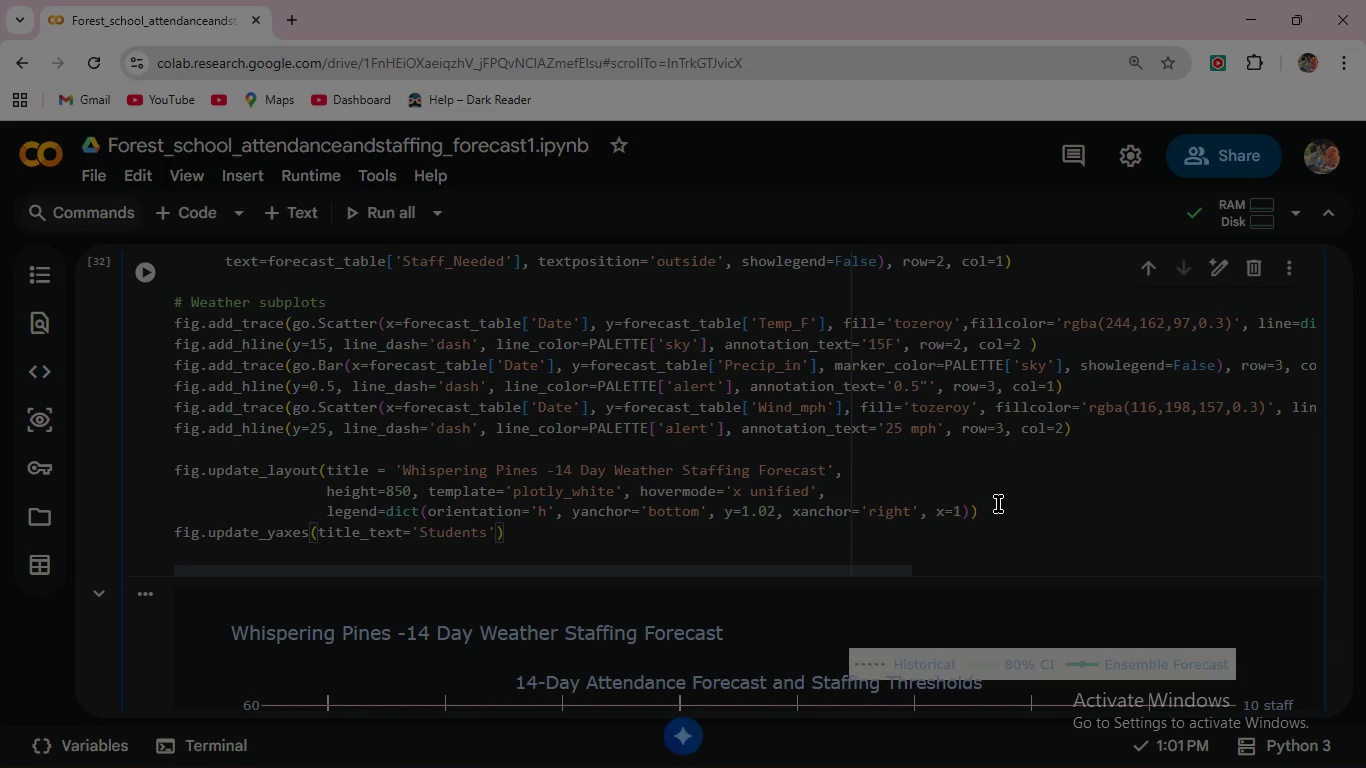 
key(ArrowRight)
 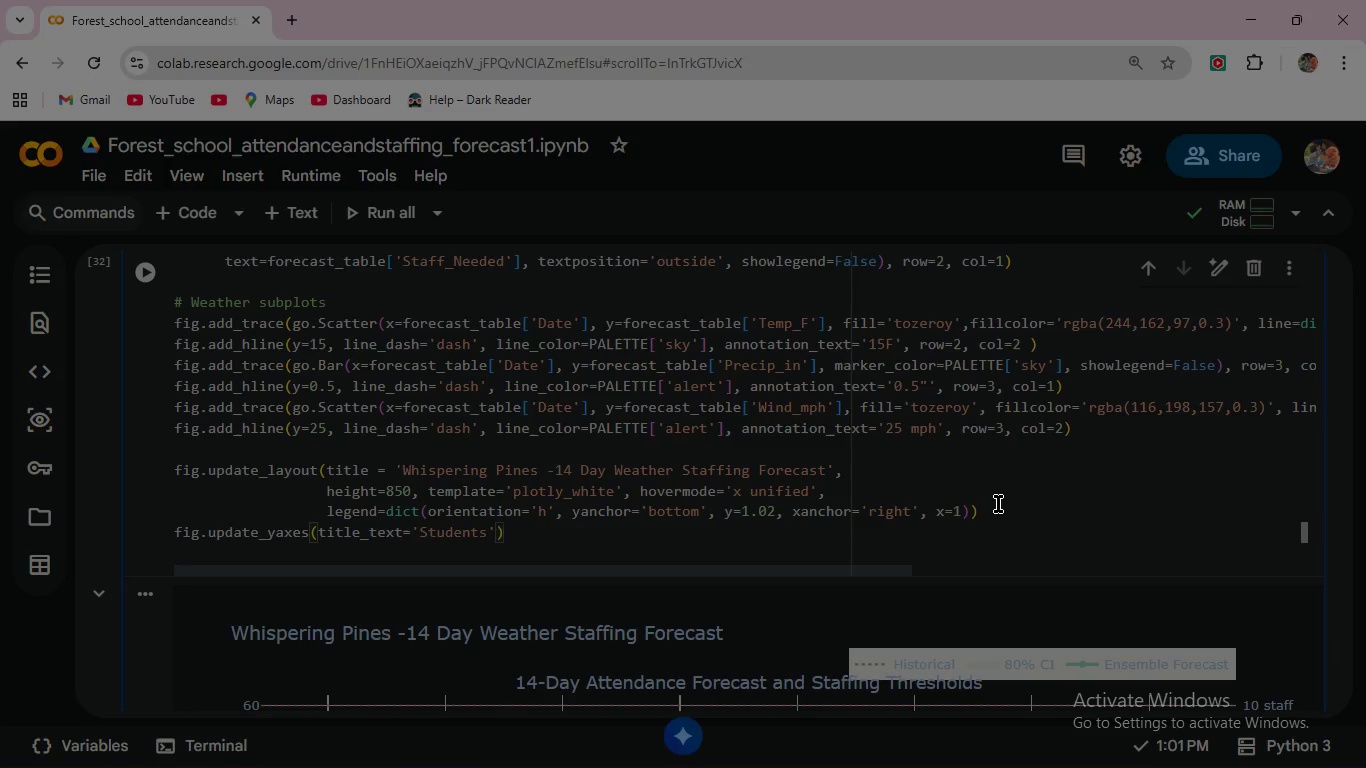 
type(, row=1, col=1)
 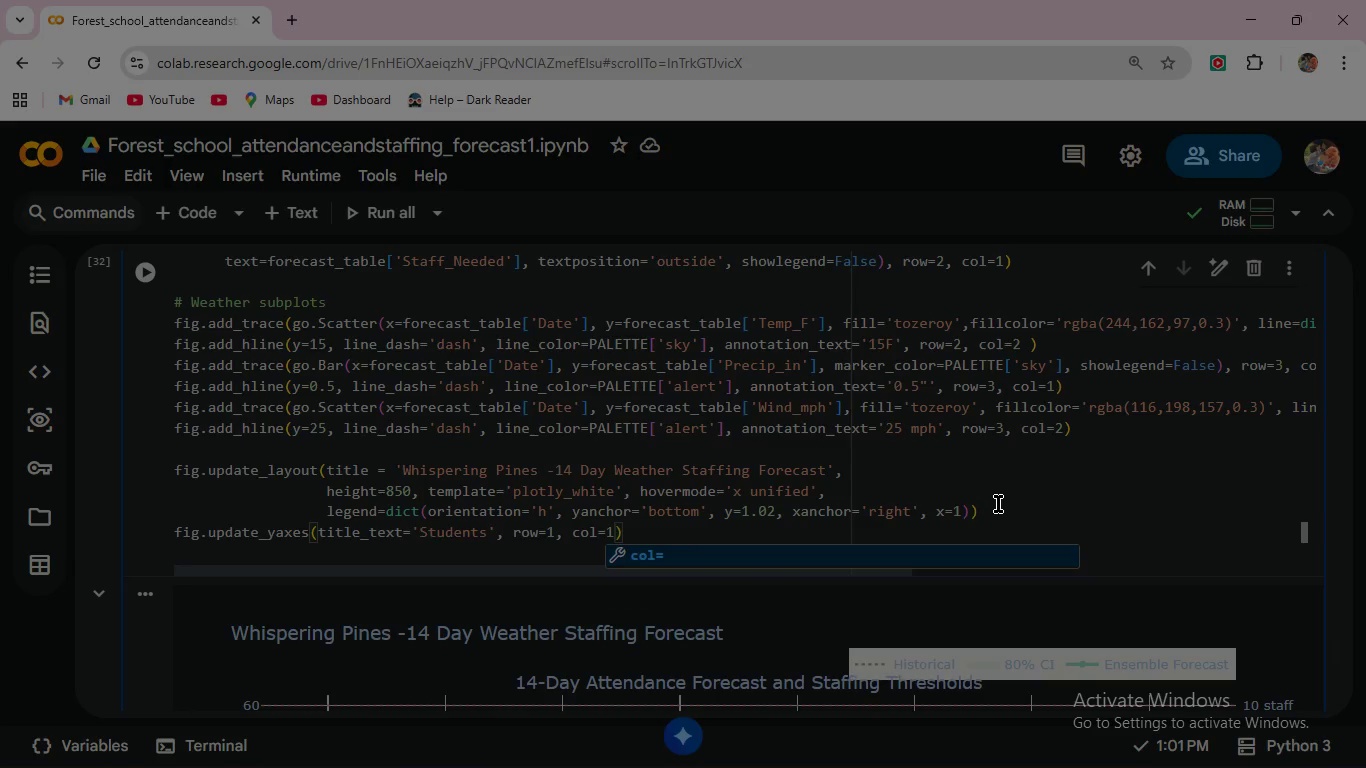 
key(ArrowRight)
 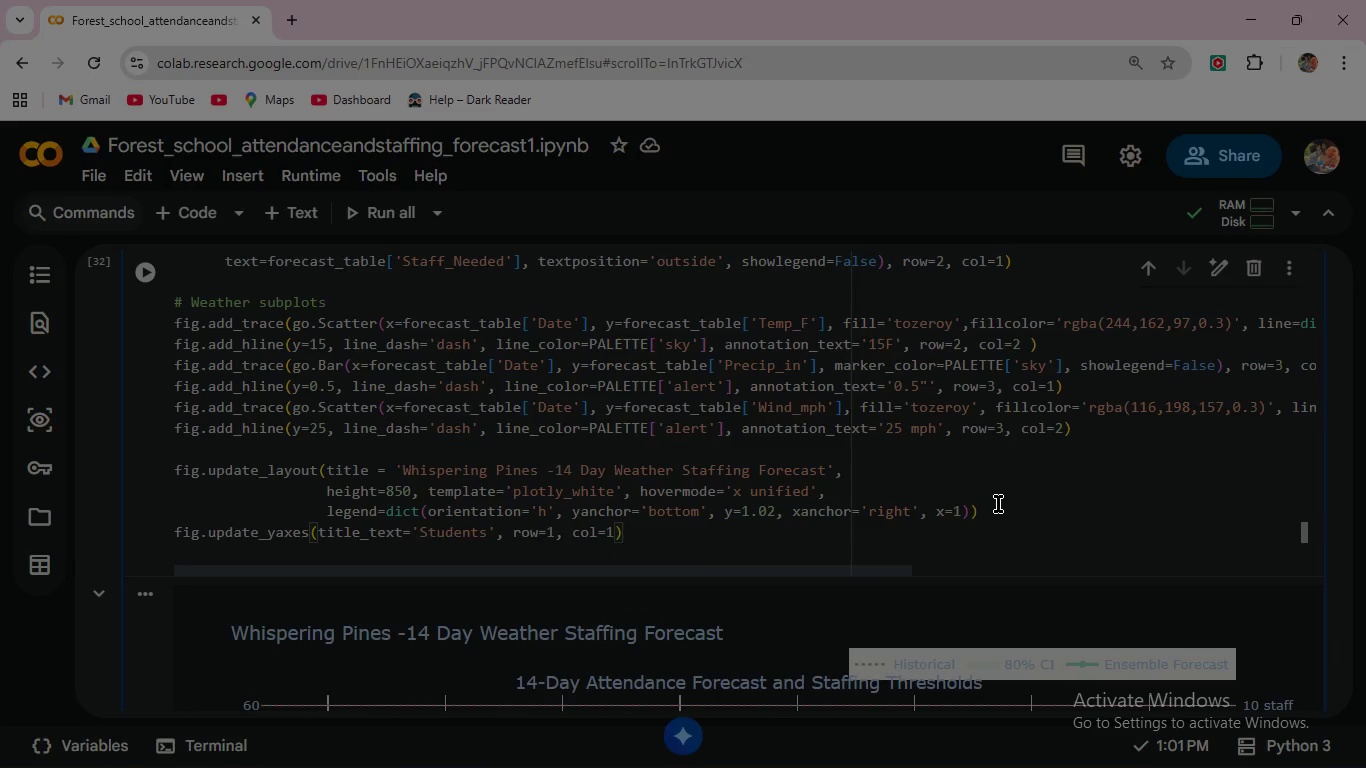 
key(Enter)
 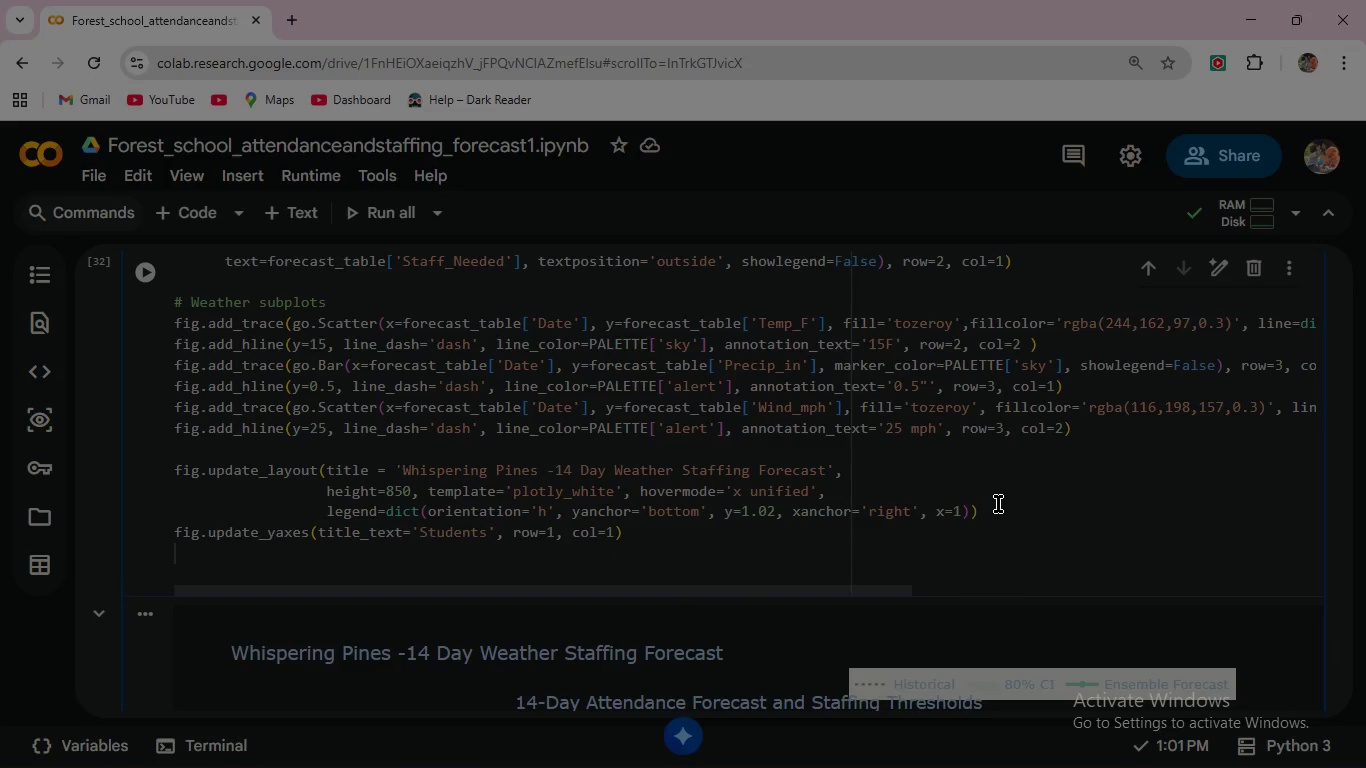 
type(fig.update_y)
 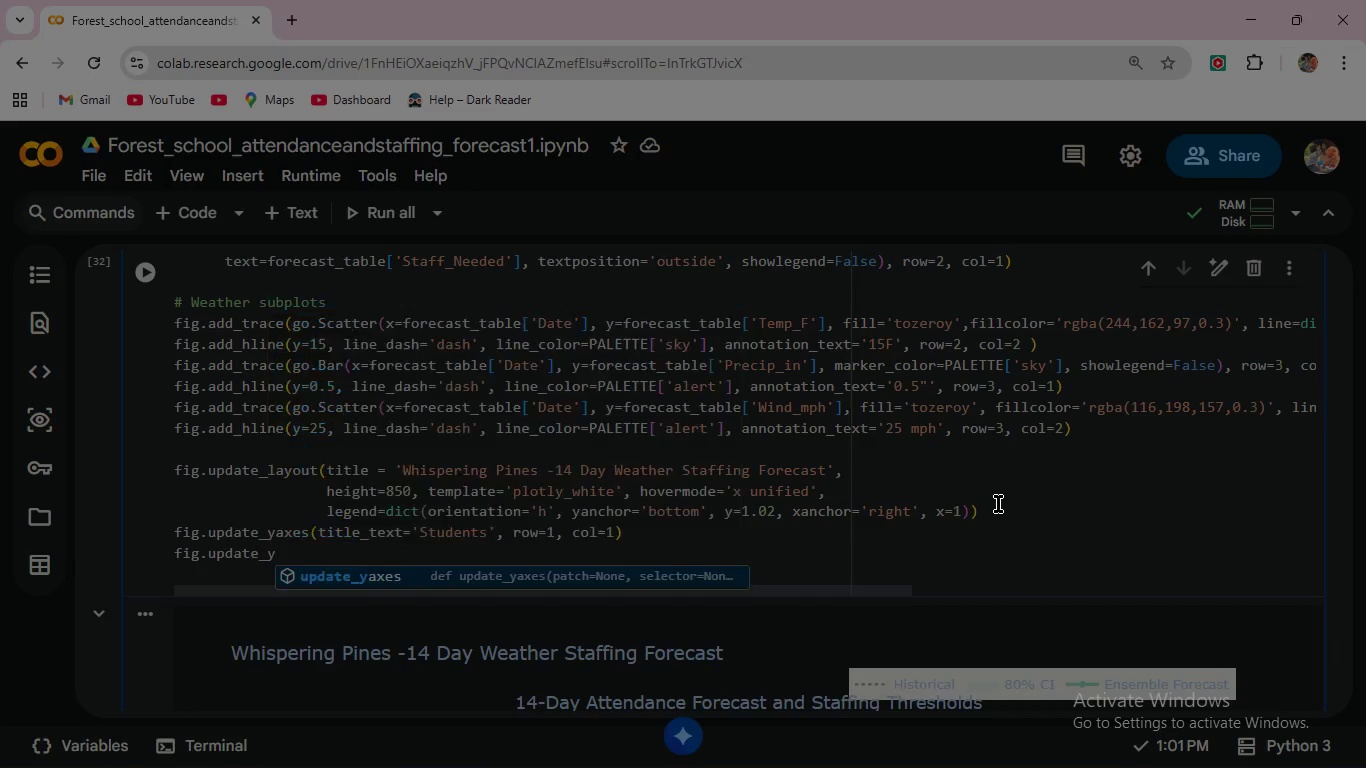 
key(Enter)
 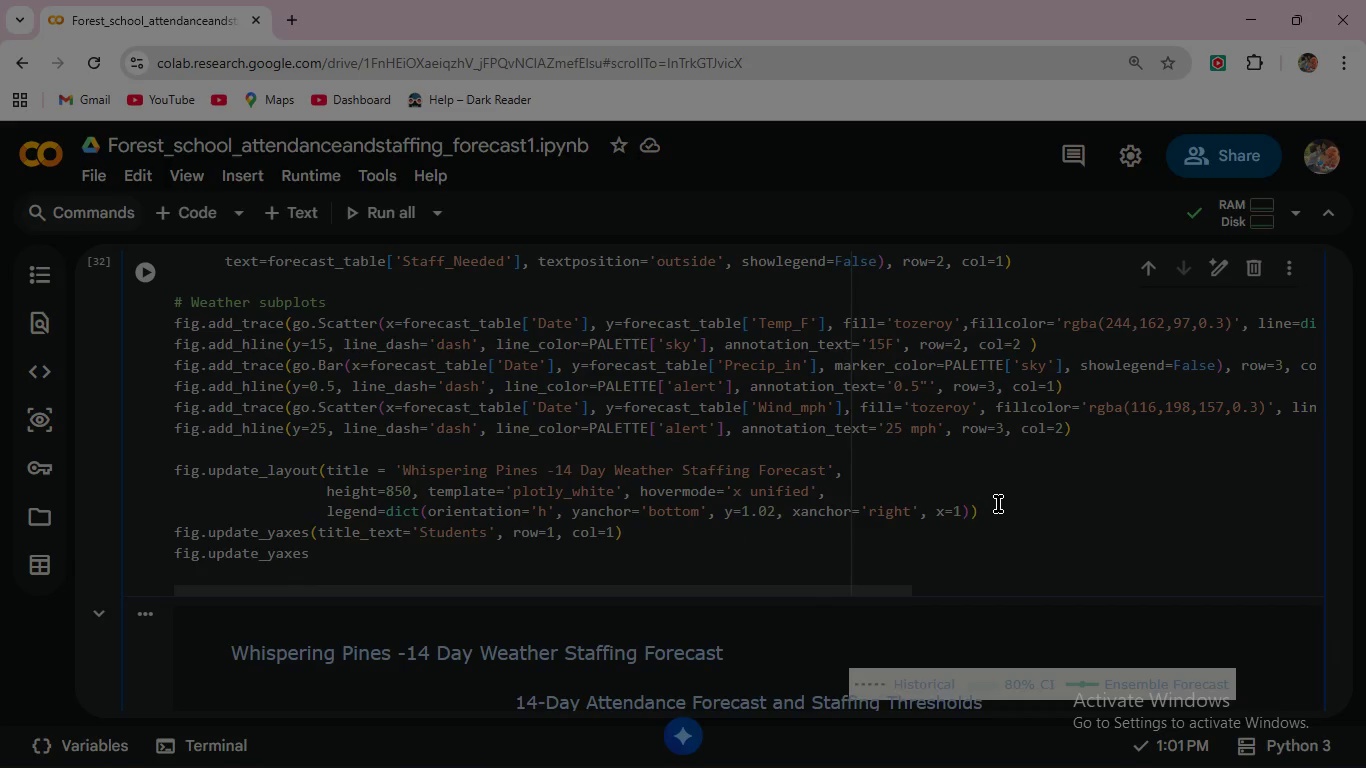 
type((title)
 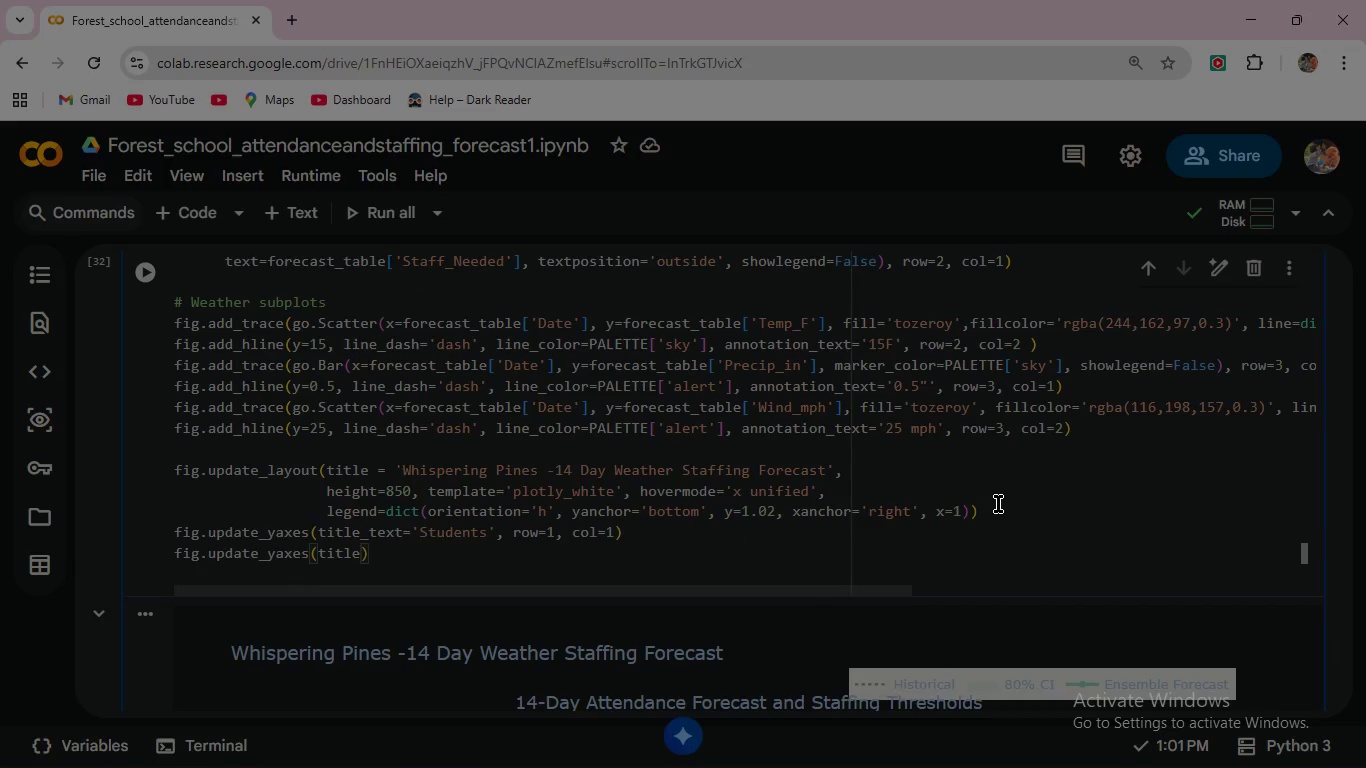 
type(_text="s)
key(Backspace)
type(Staff)
 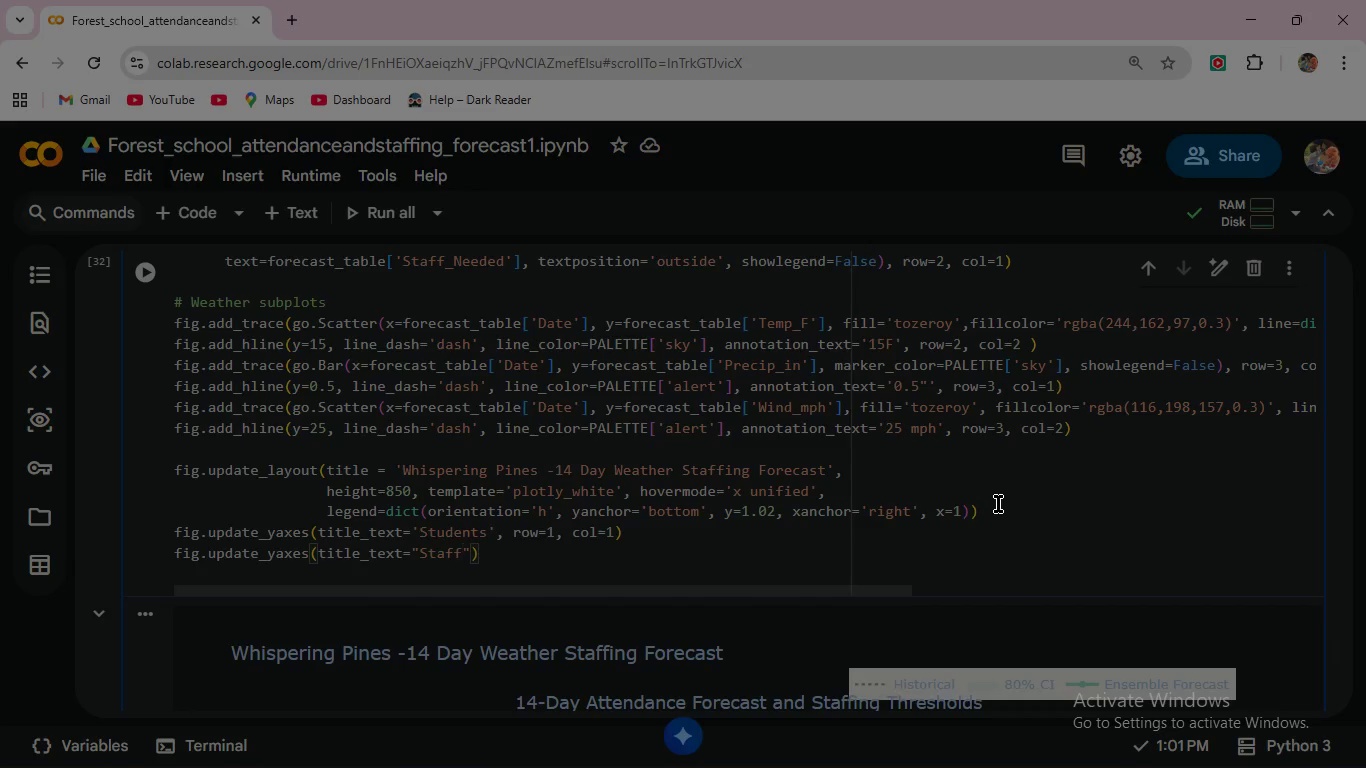 
key(ArrowRight)
 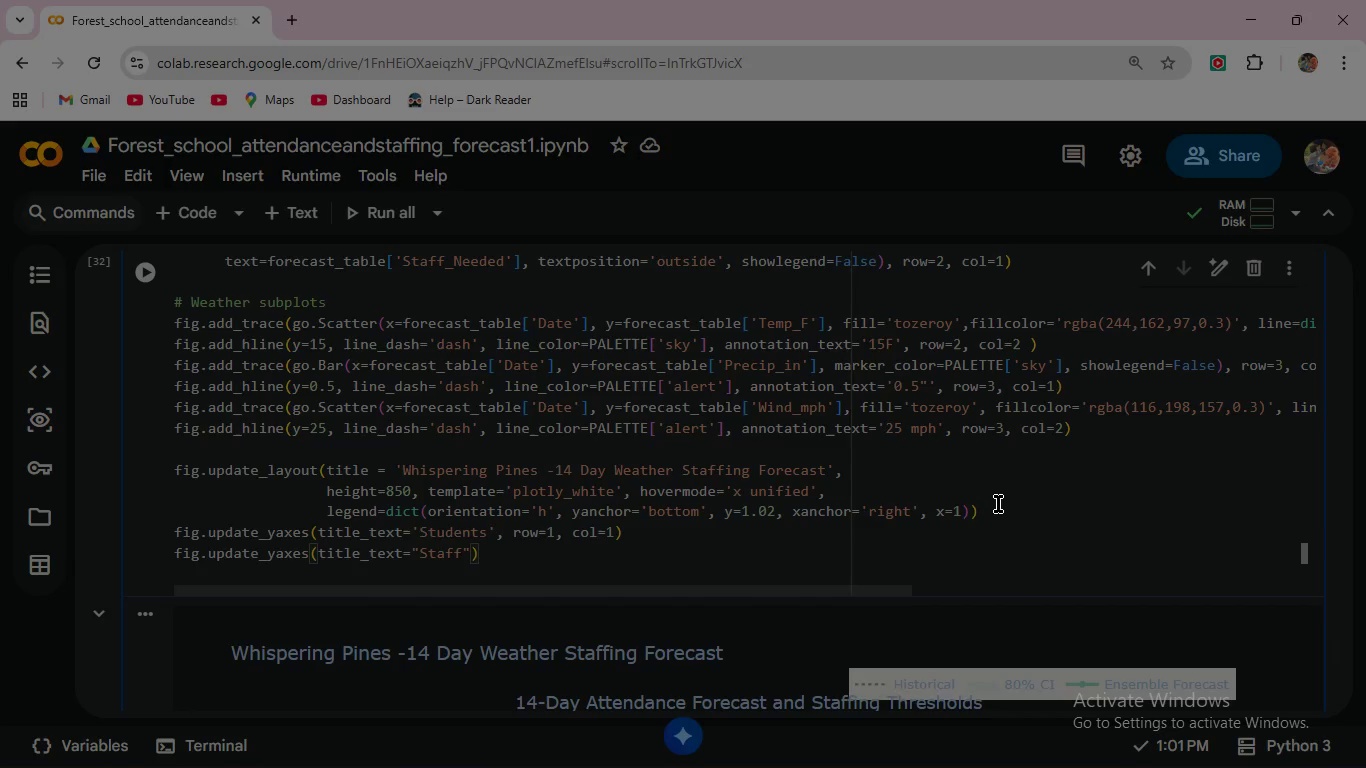 
key(Backspace)
key(Backspace)
key(Backspace)
key(Backspace)
key(Backspace)
key(Backspace)
key(Backspace)
type('Staff)
 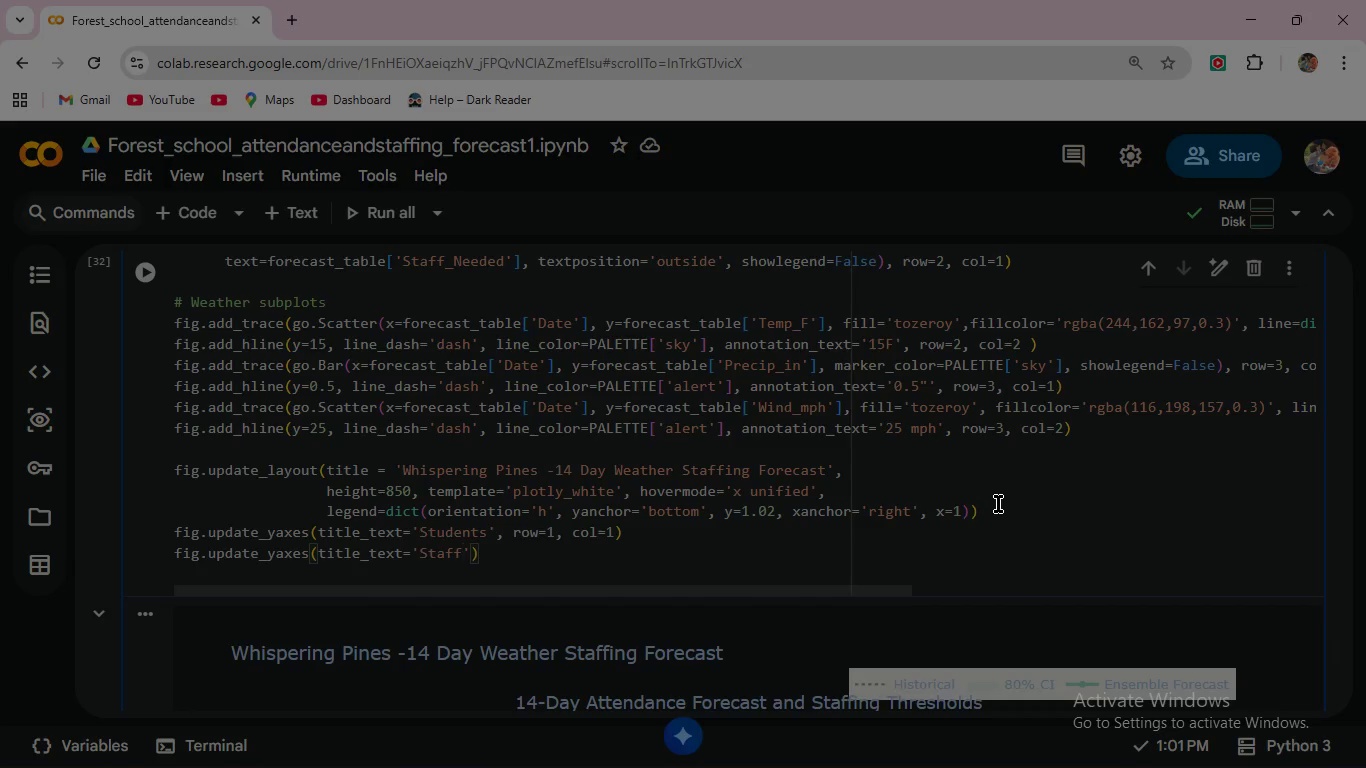 
key(ArrowRight)
 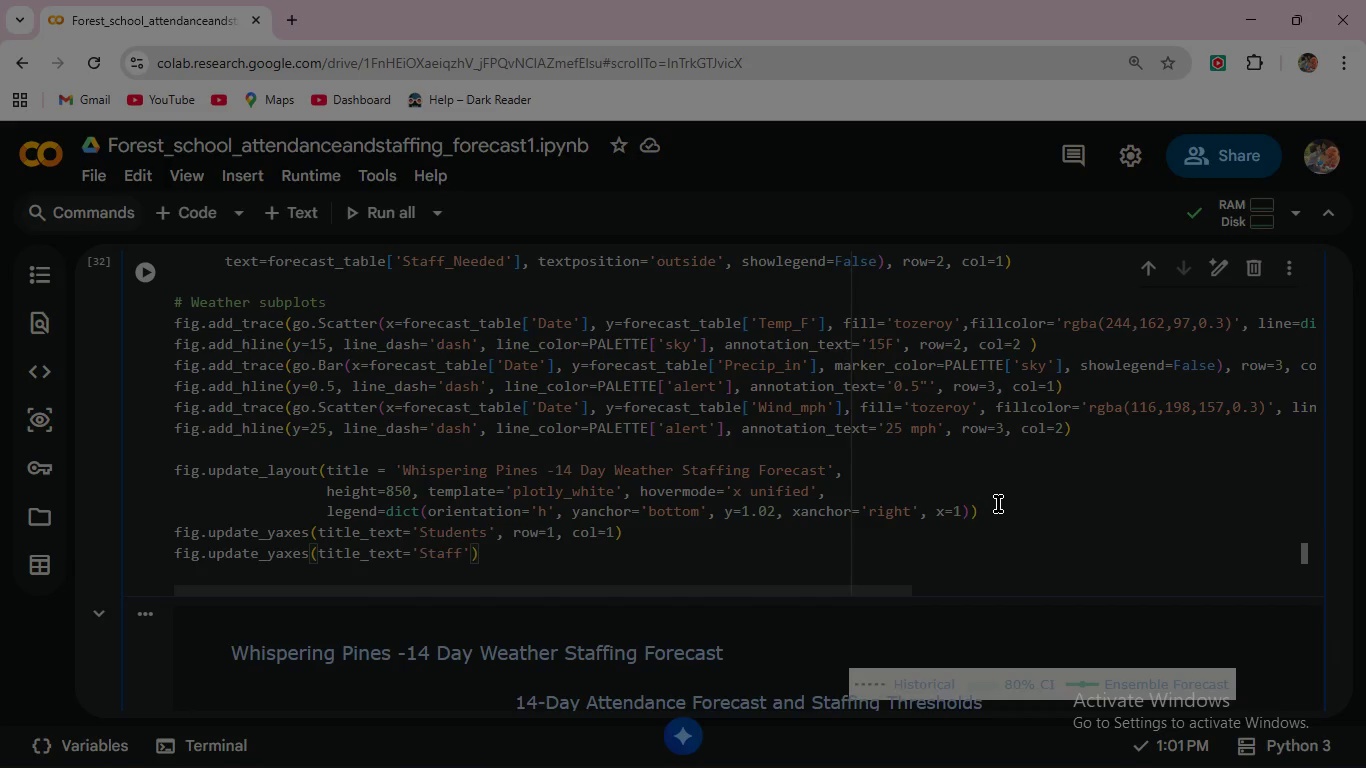 
type(, row=2, col=1)
 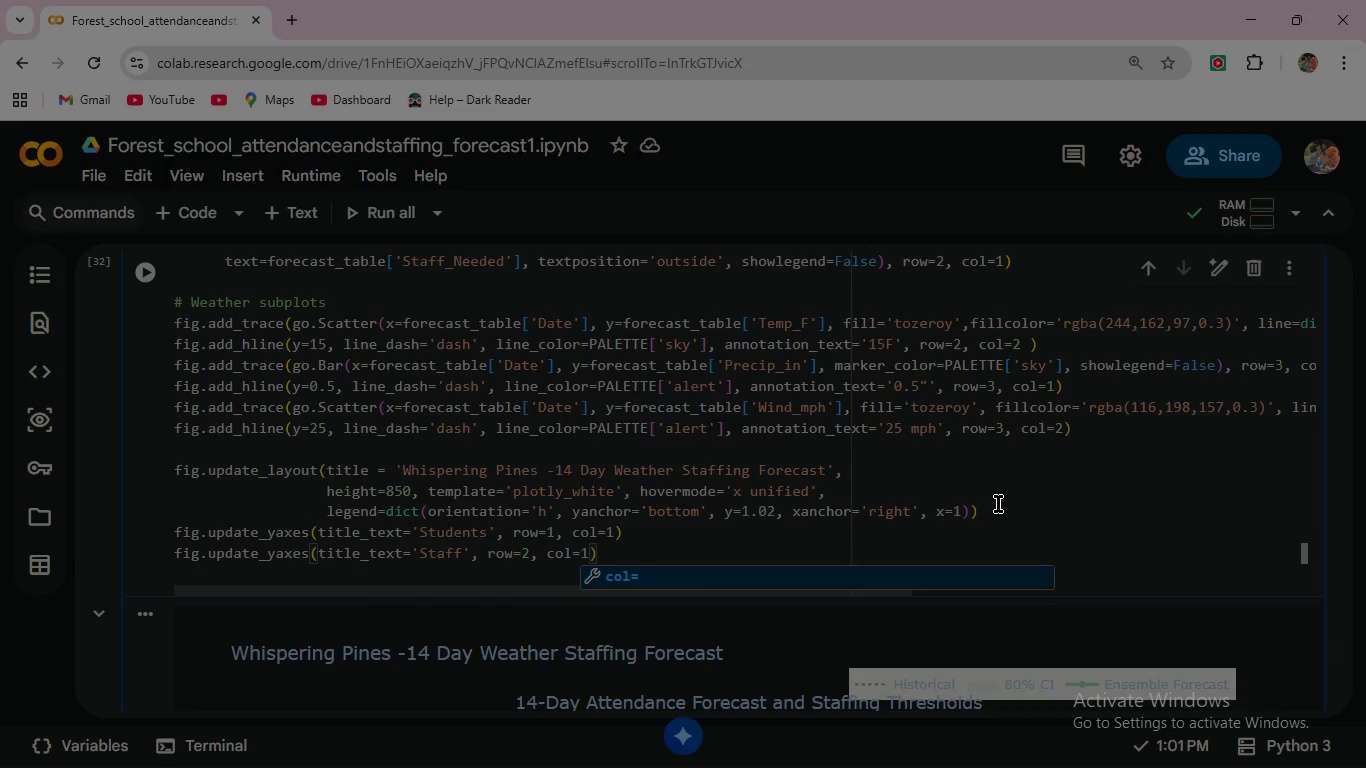 
key(ArrowRight)
 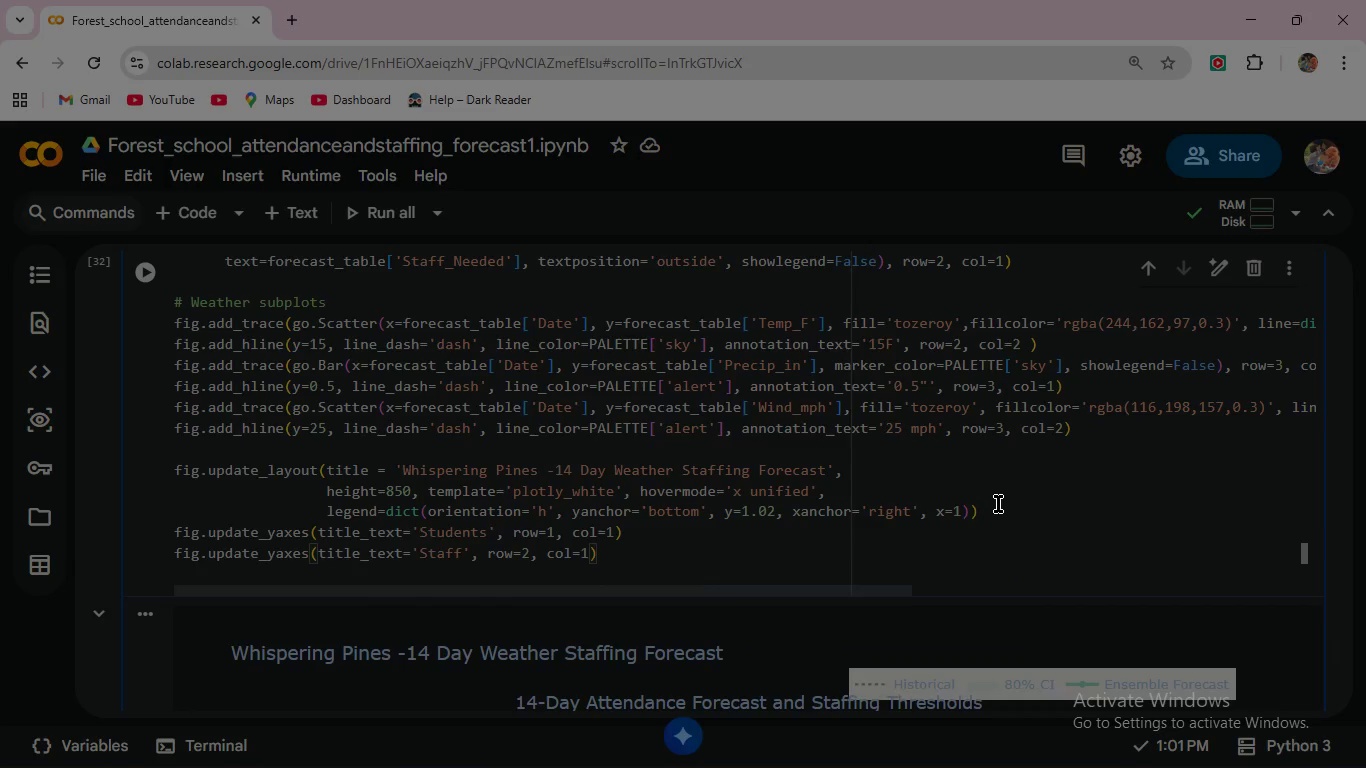 
key(ArrowRight)
 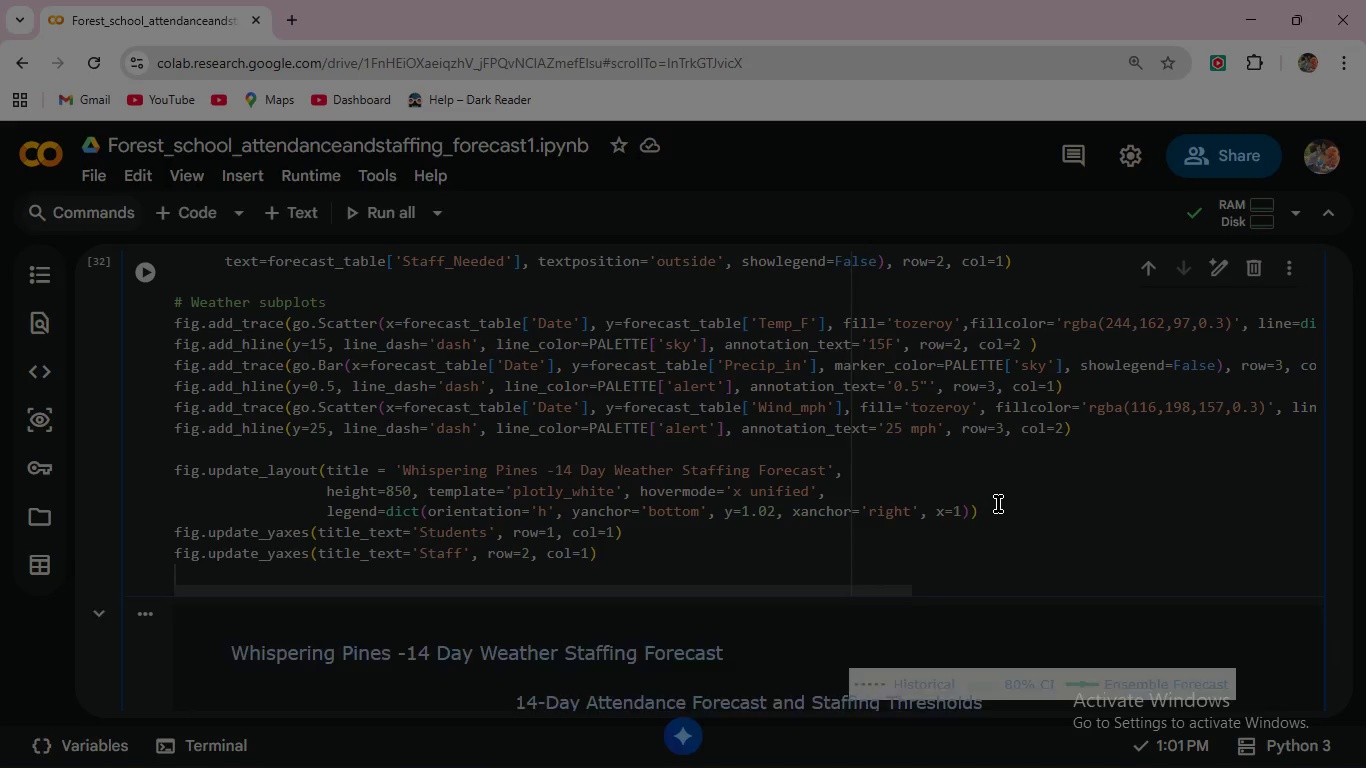 
key(Enter)
 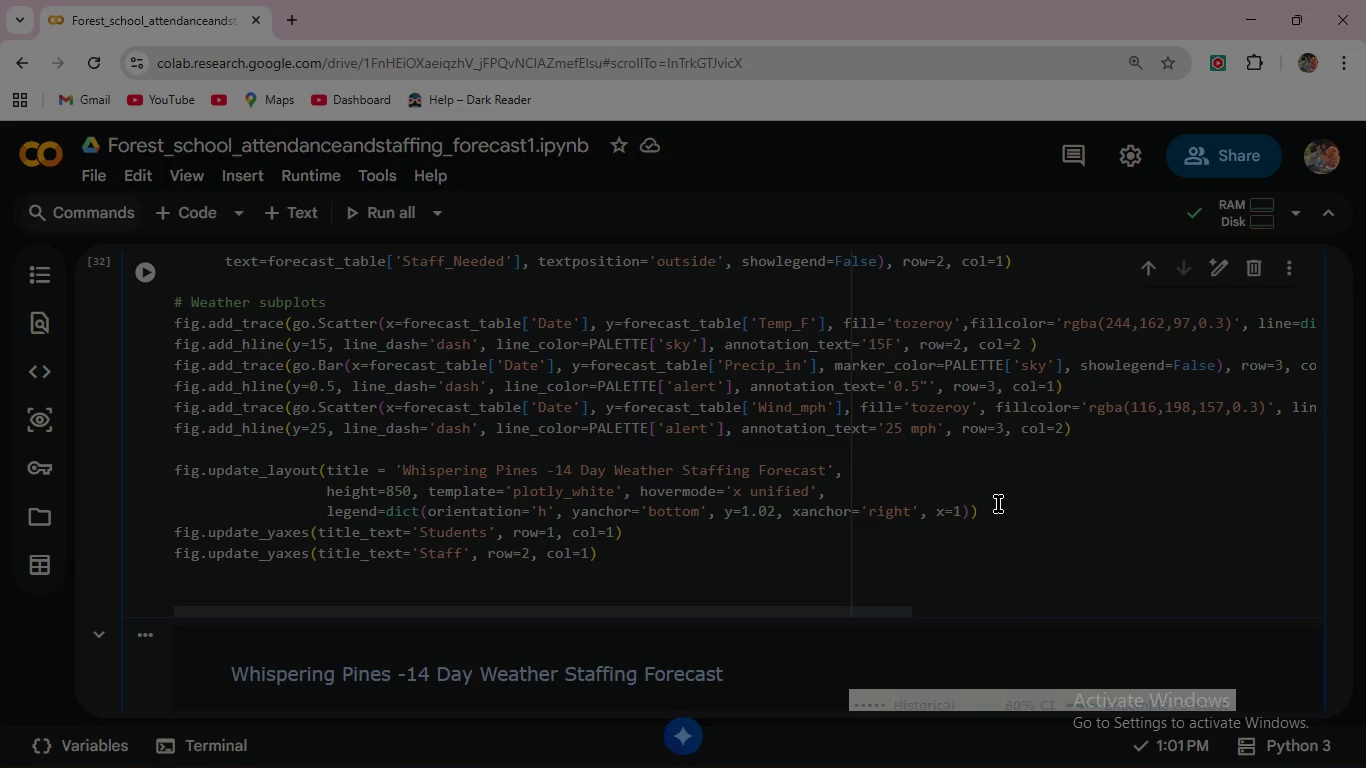 
type(fig.update_y)
 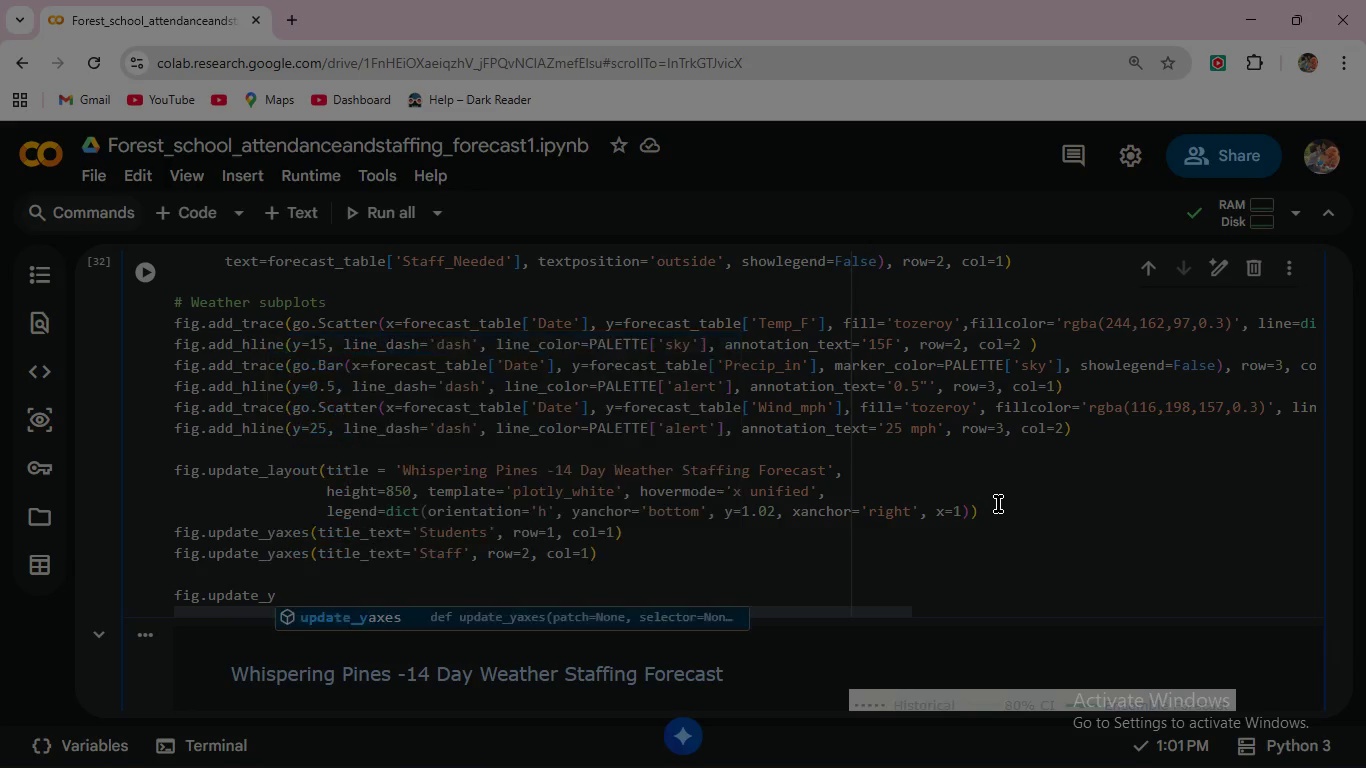 
type(axes(title_text='Temp (F)
 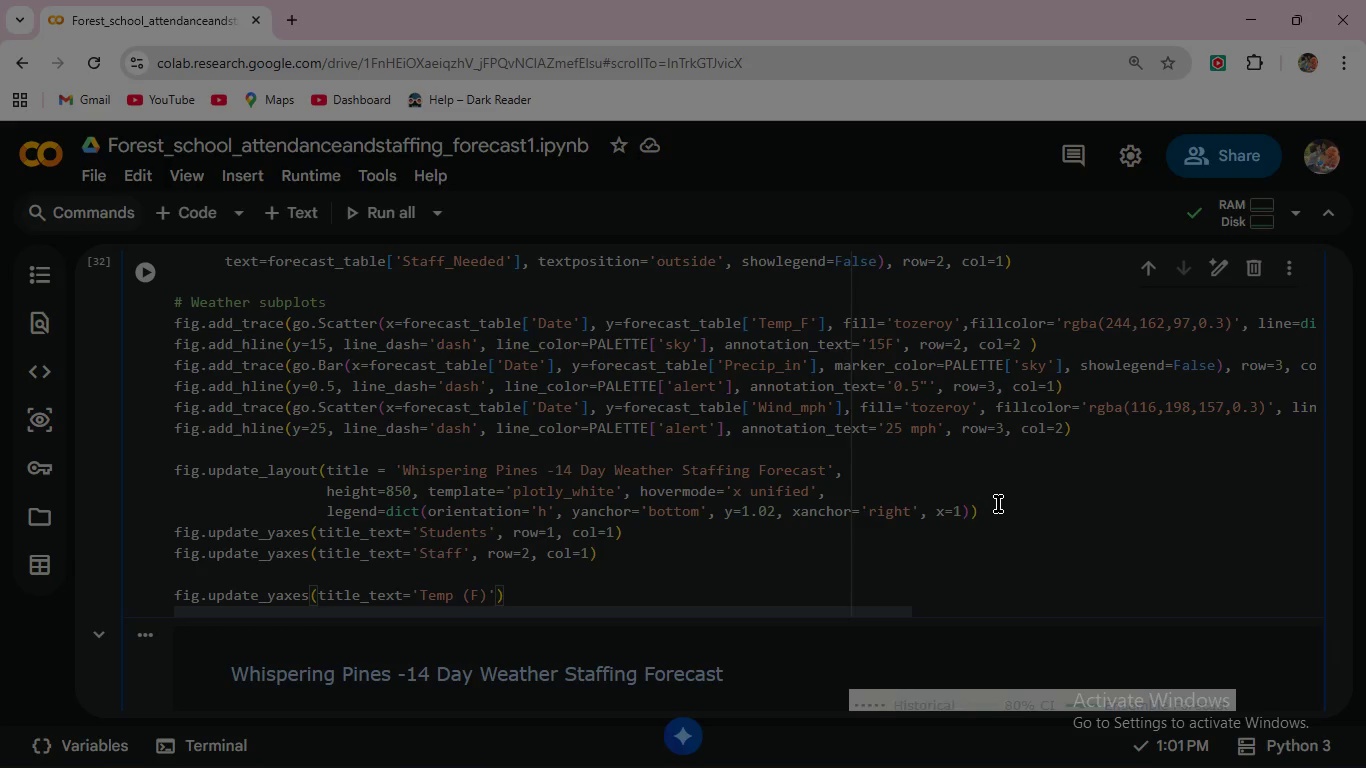 
key(ArrowRight)
 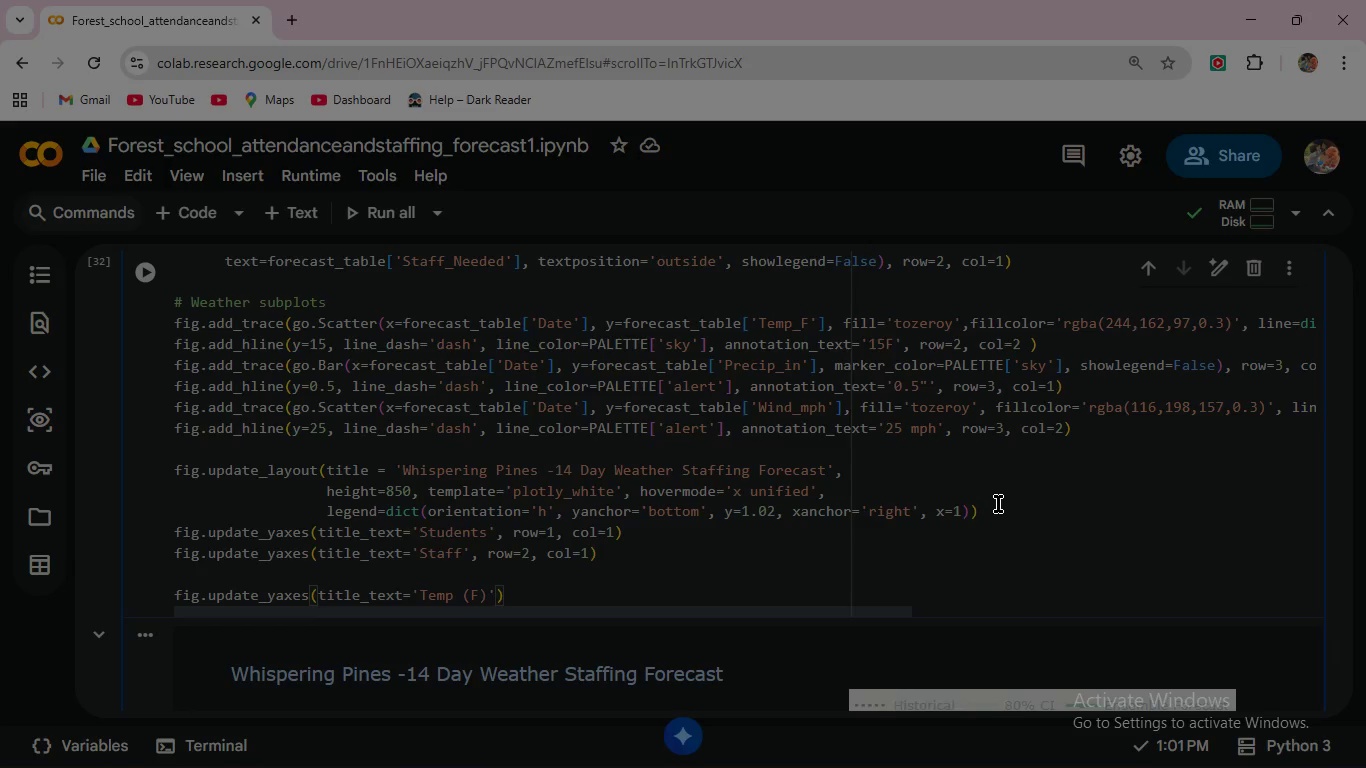 
key(ArrowRight)
 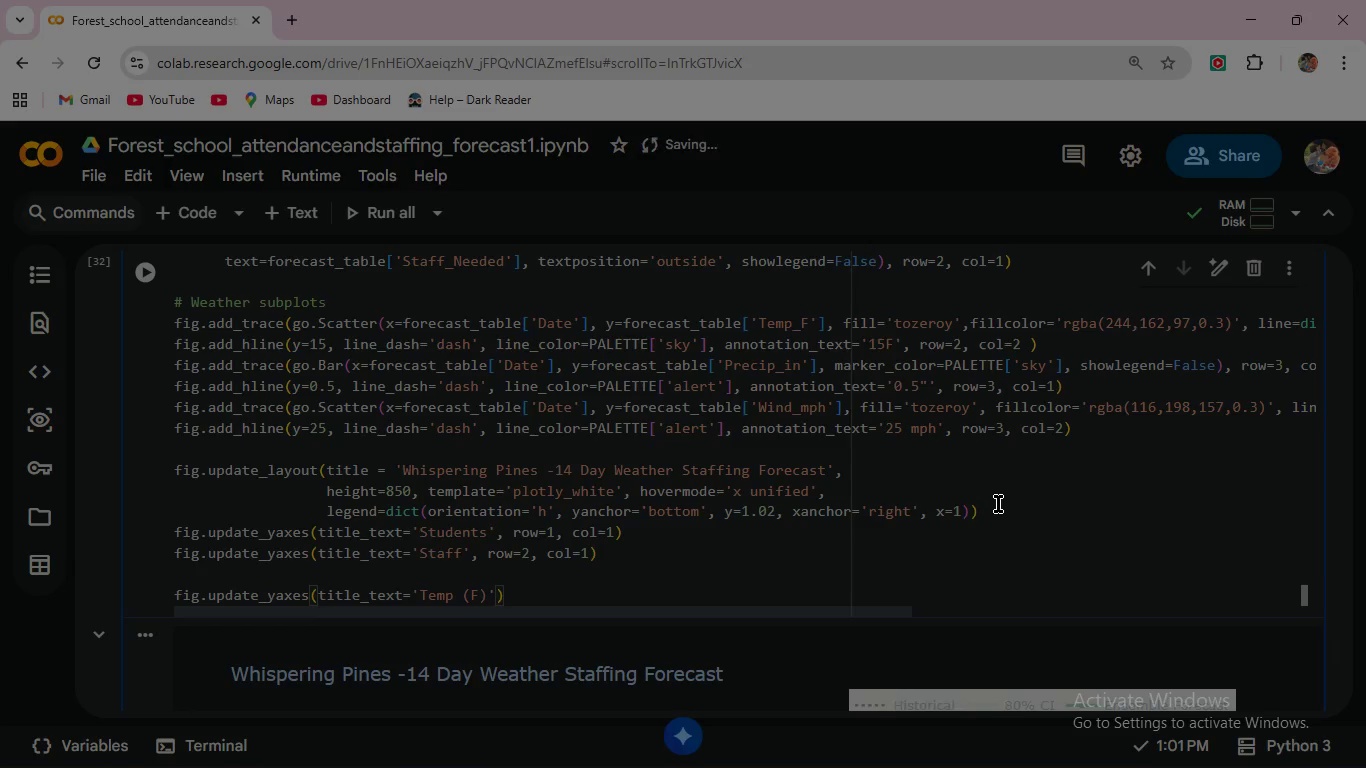 
type(, row=2, col=2)
 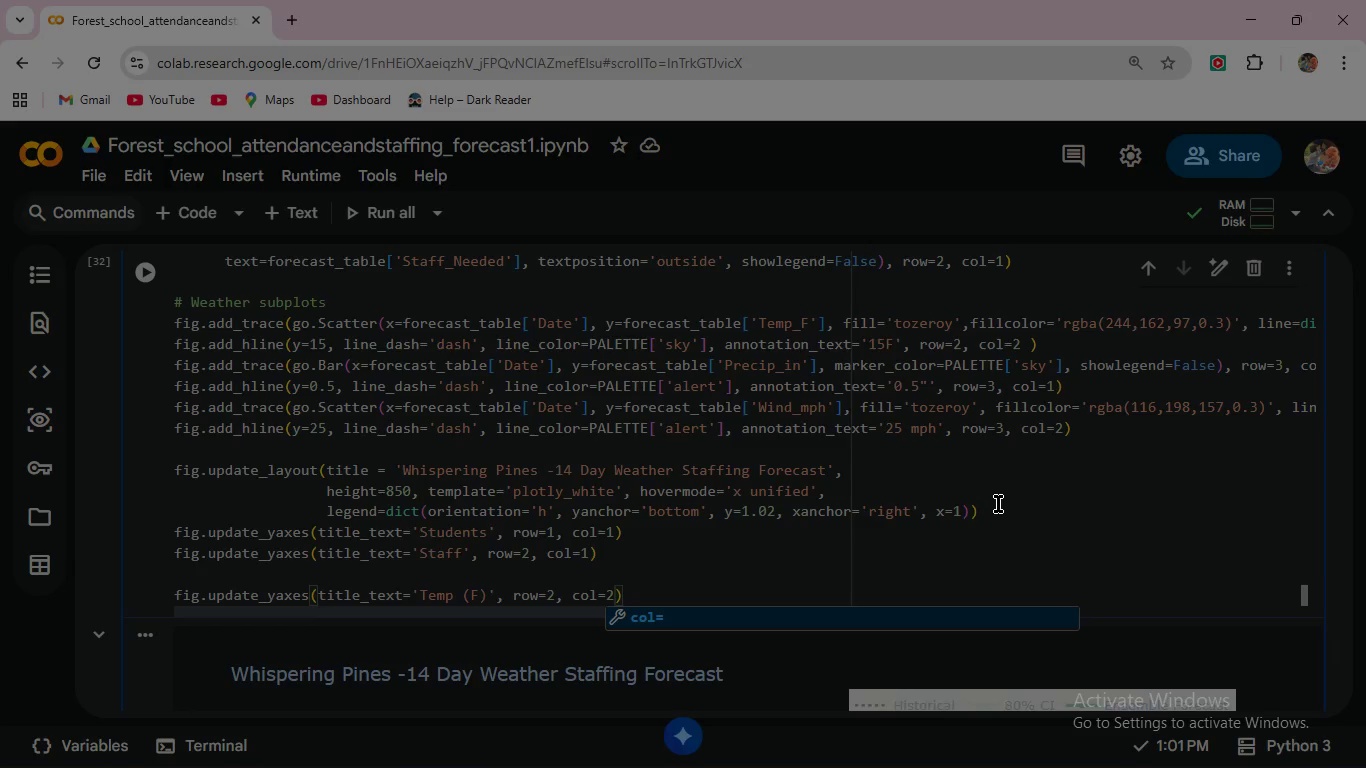 
key(ArrowRight)
 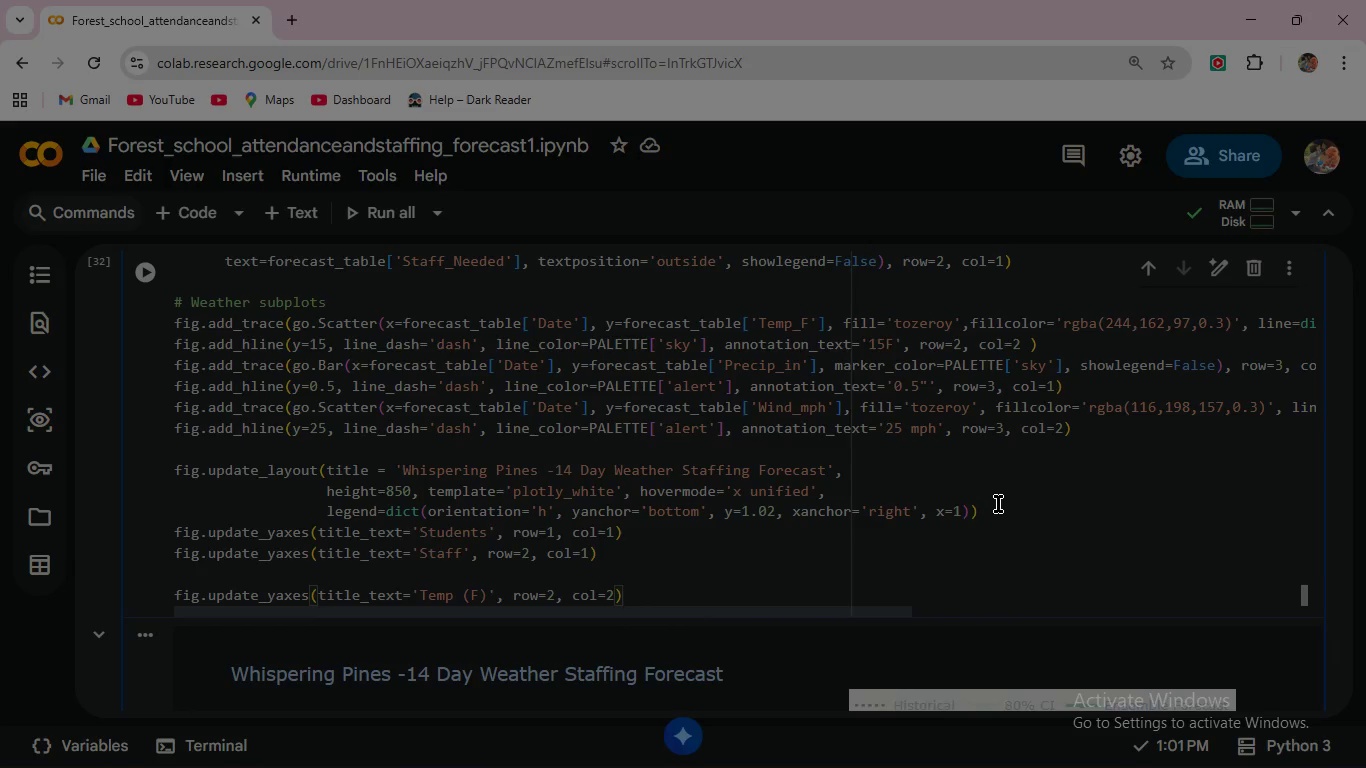 
key(ArrowRight)
 